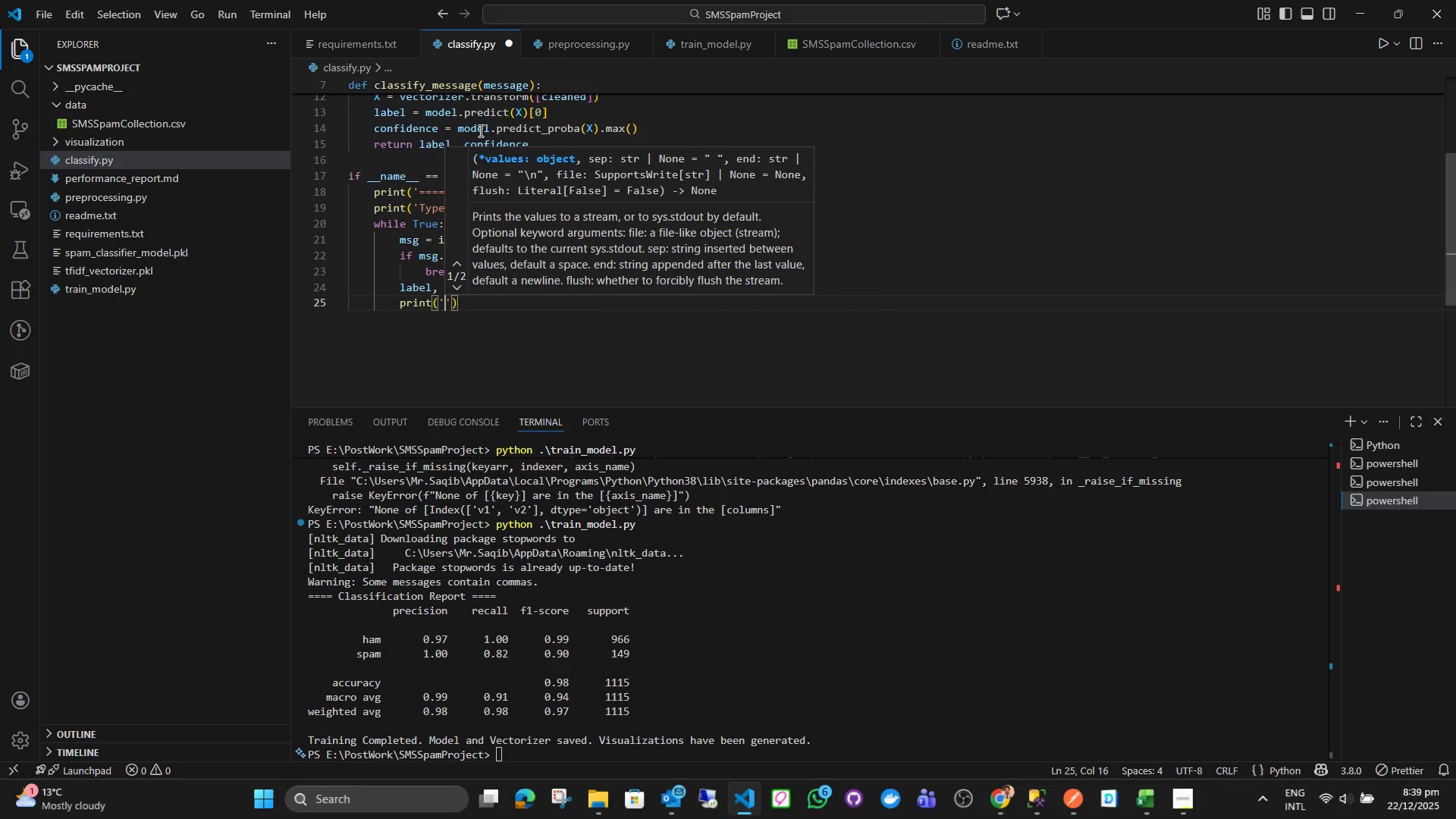 
key(ArrowLeft)
 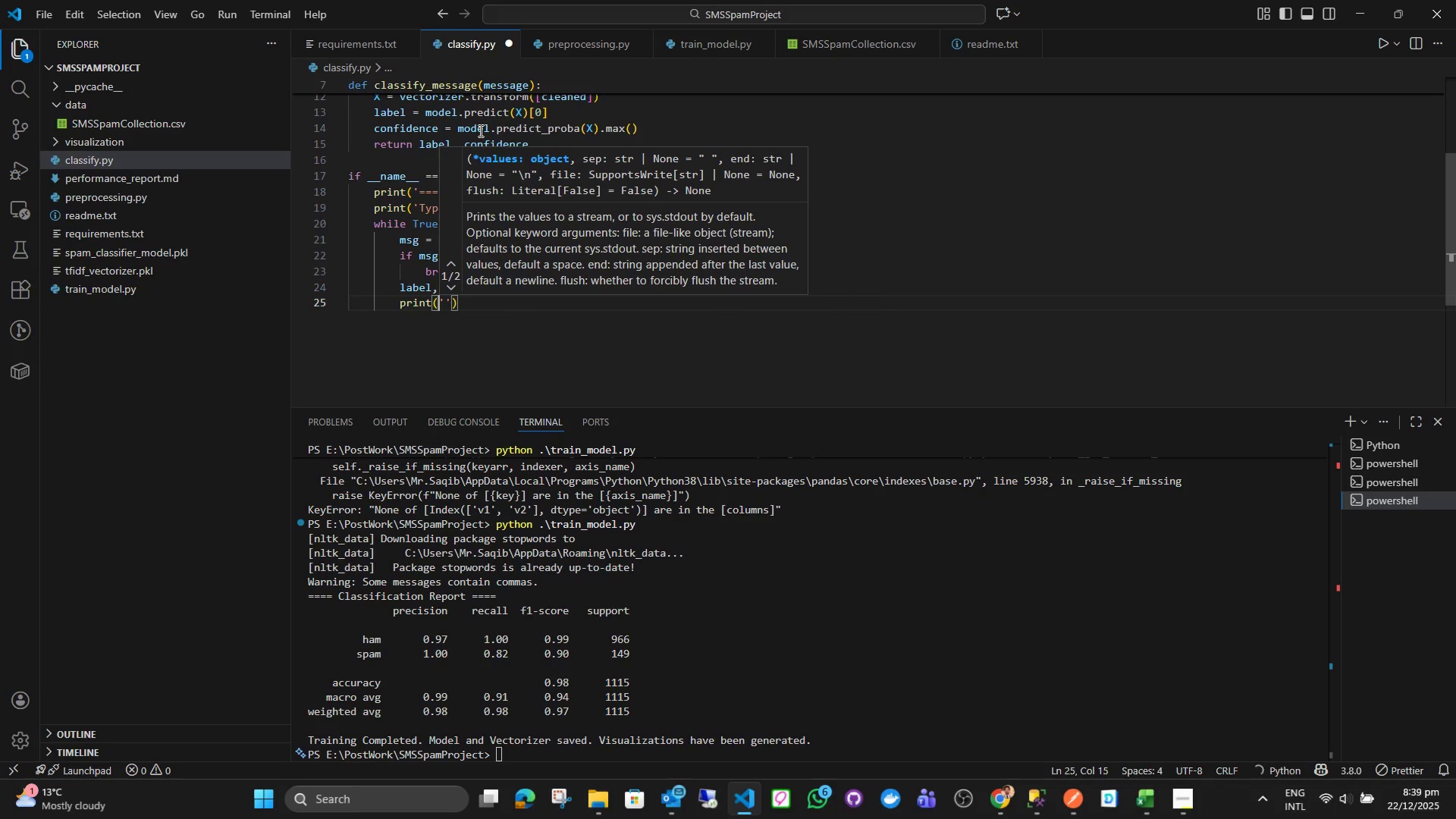 
key(F)
 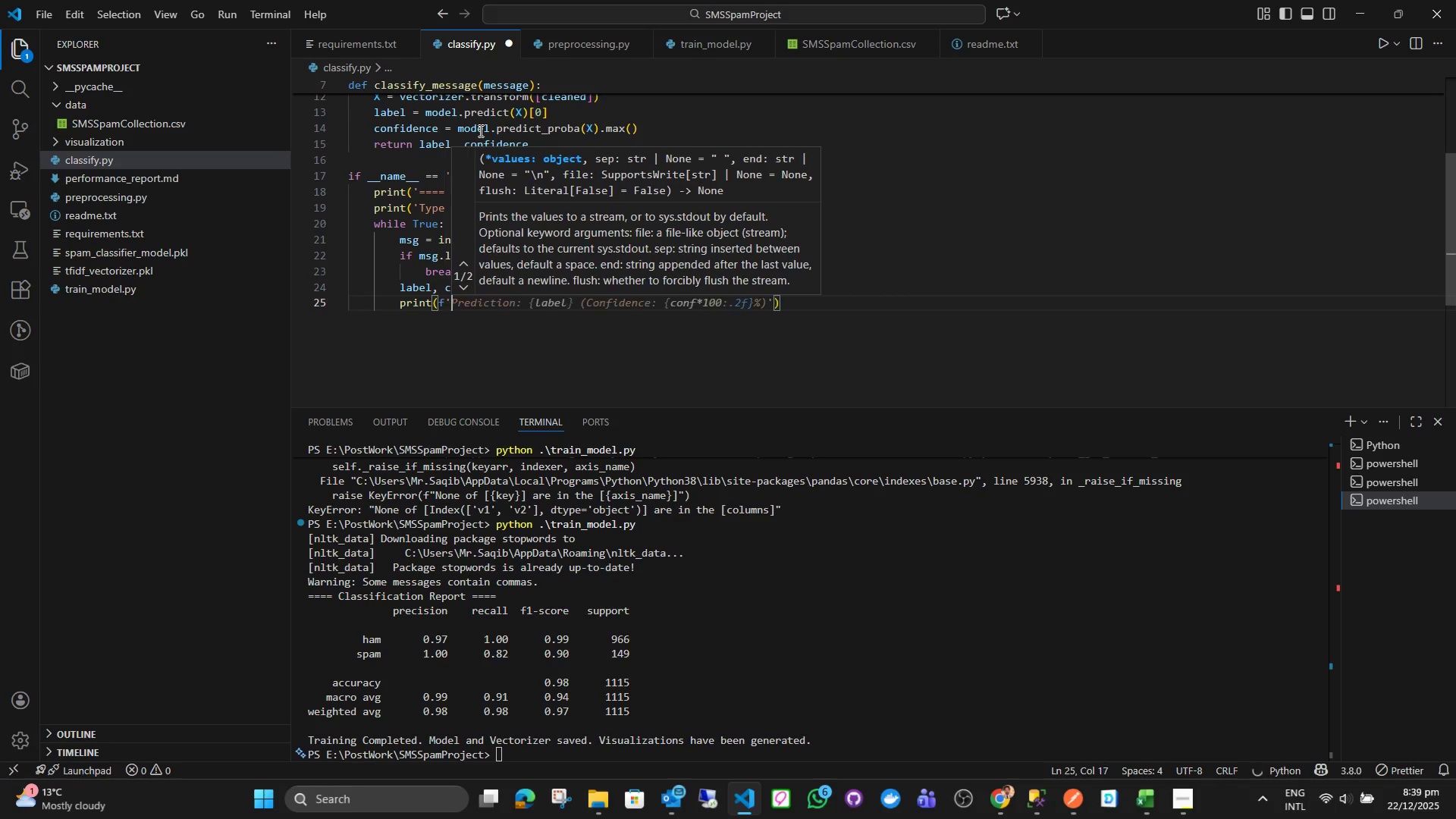 
key(ArrowRight)
 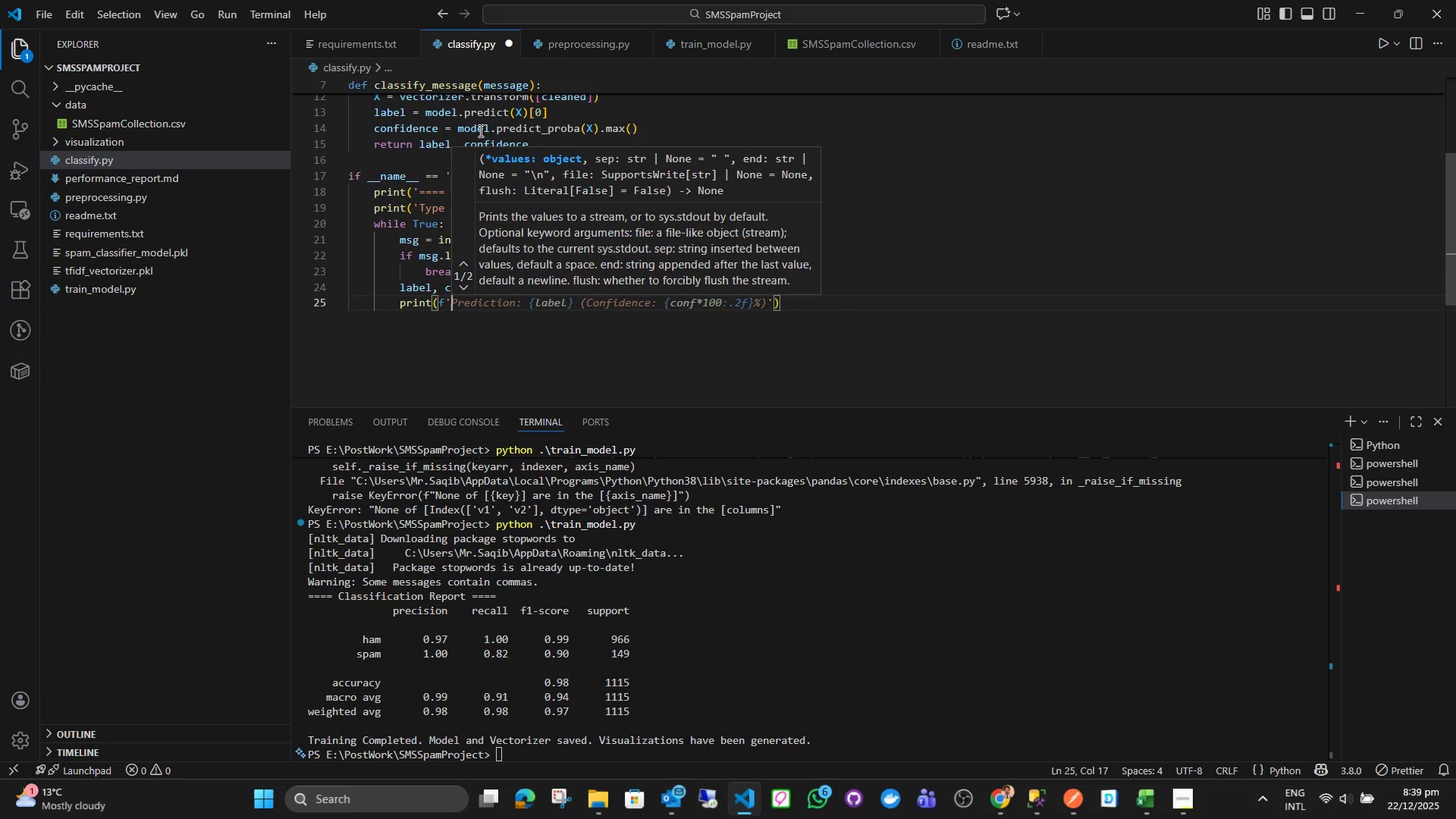 
type(Label : {label.upper()
 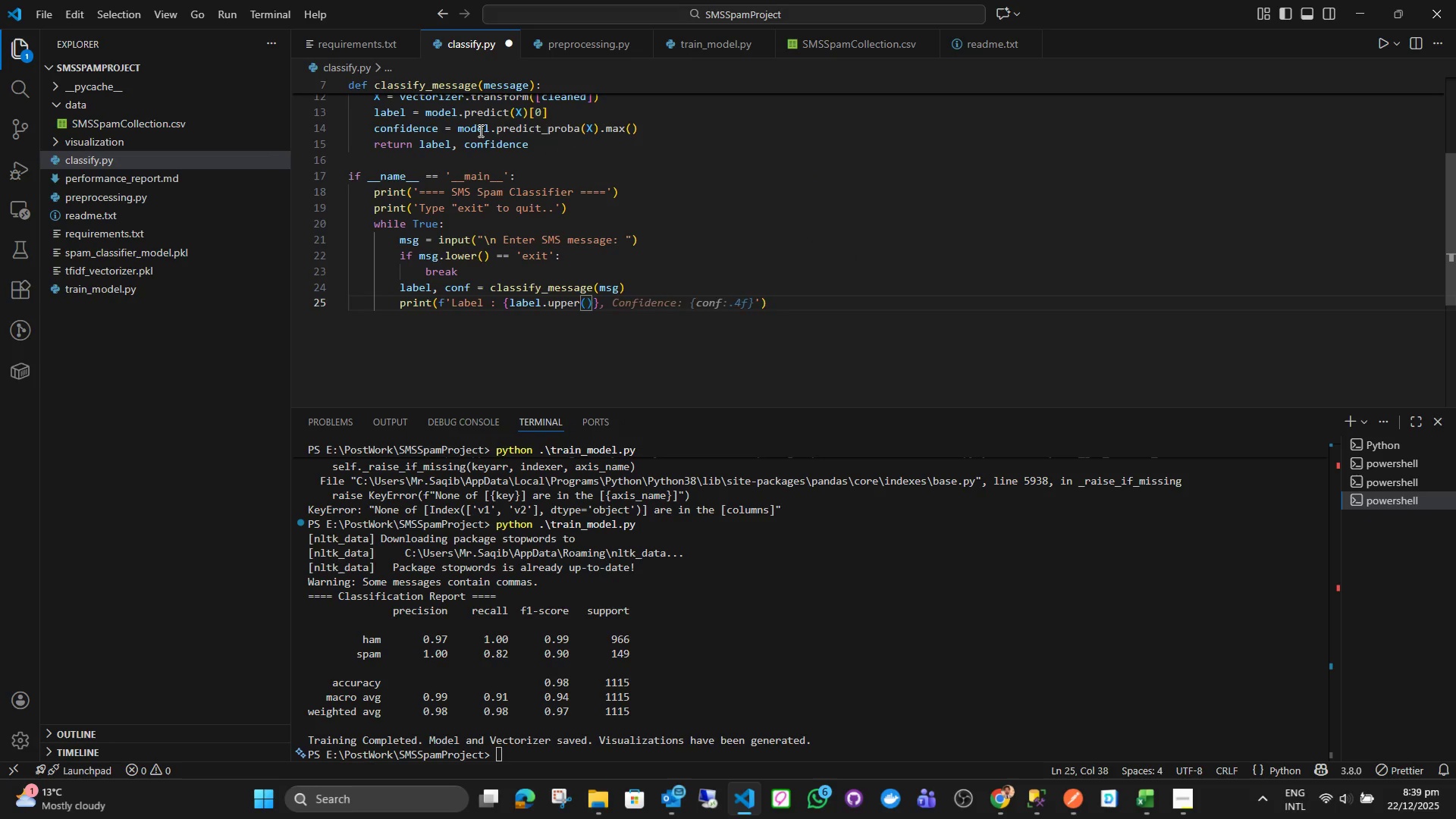 
key(ArrowRight)
 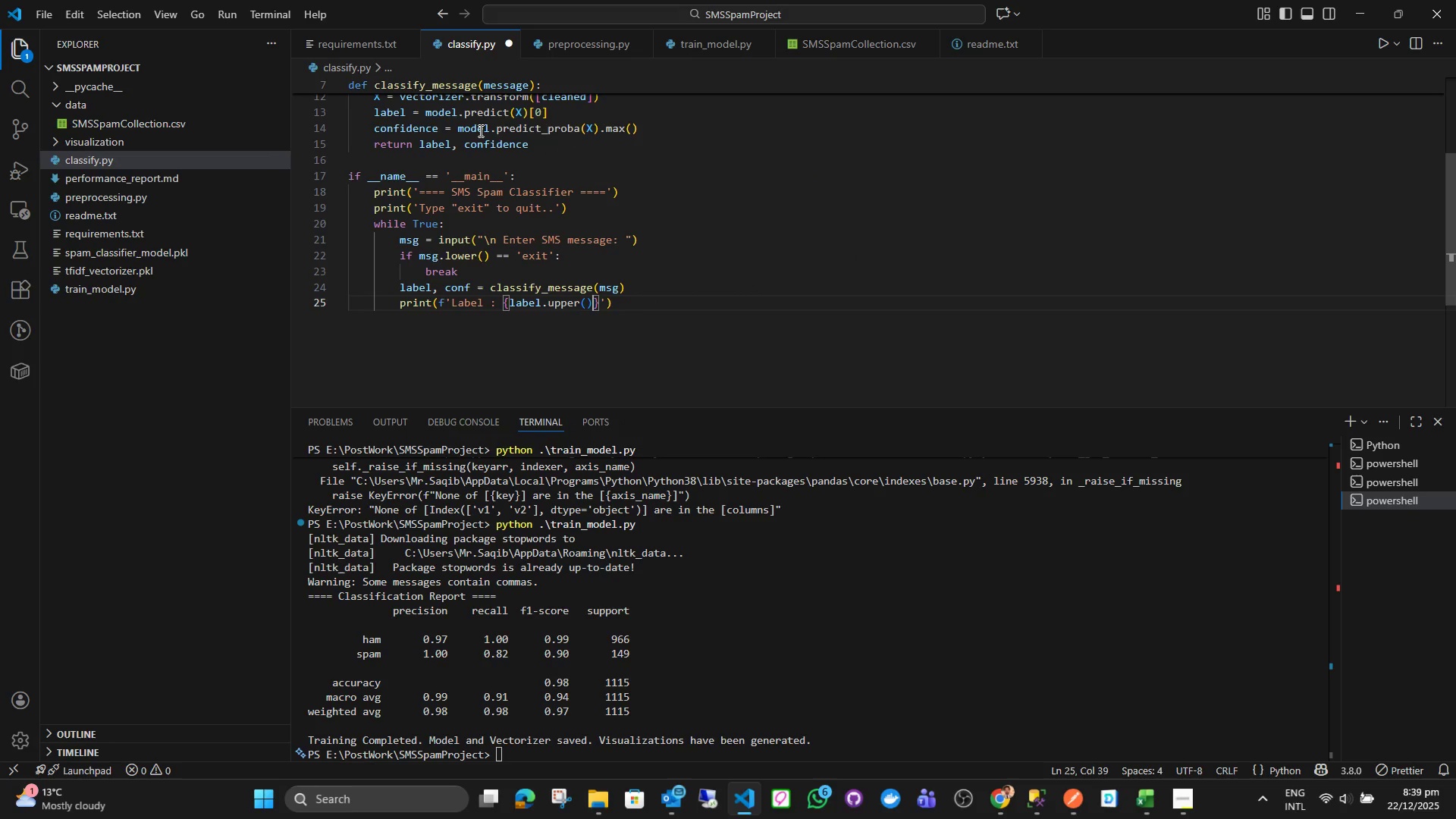 
key(ArrowRight)
 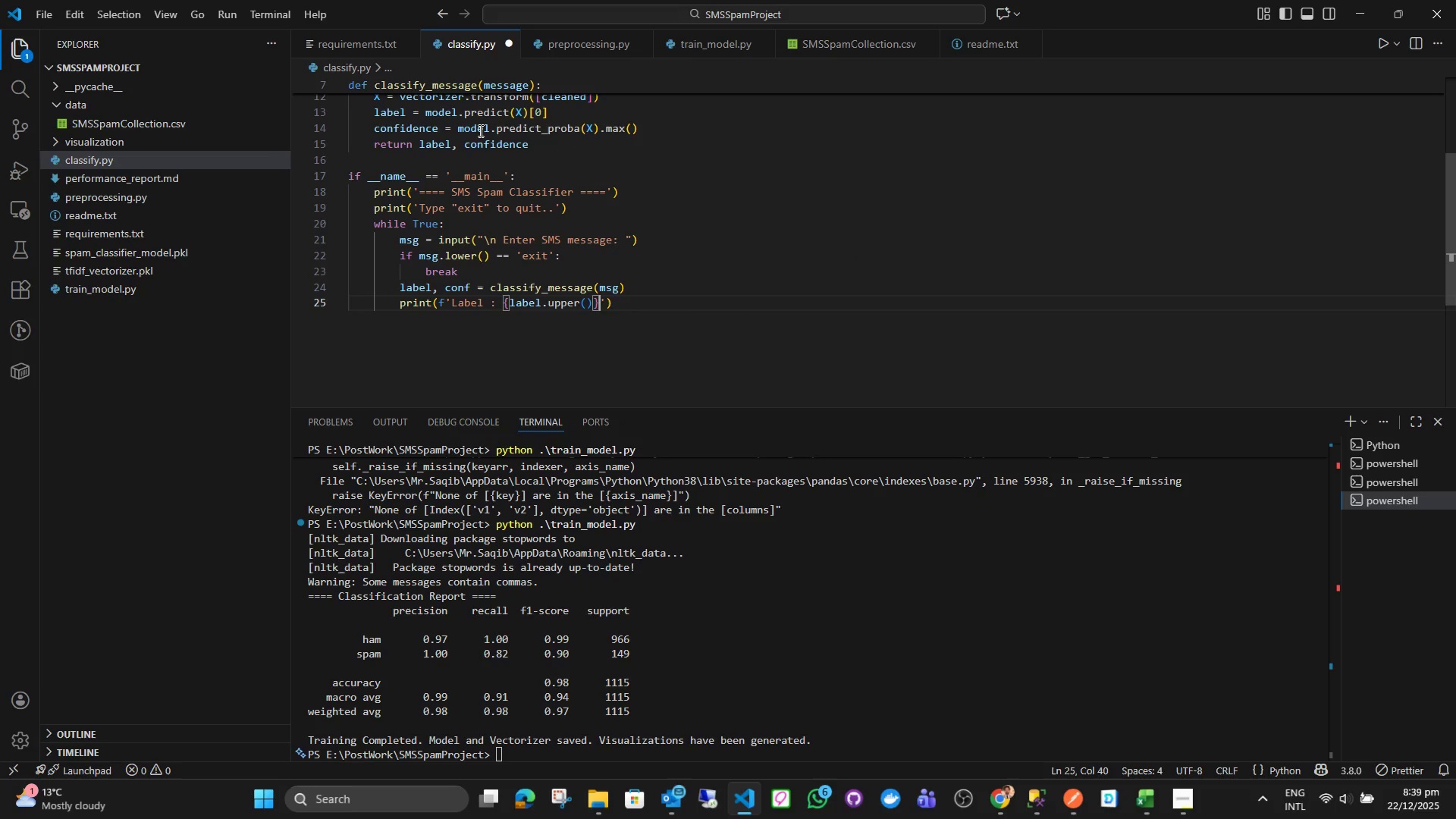 
type(, Cpm)
key(Backspace)
key(Backspace)
type(onfidence: {cond)
key(Backspace)
type(f)
 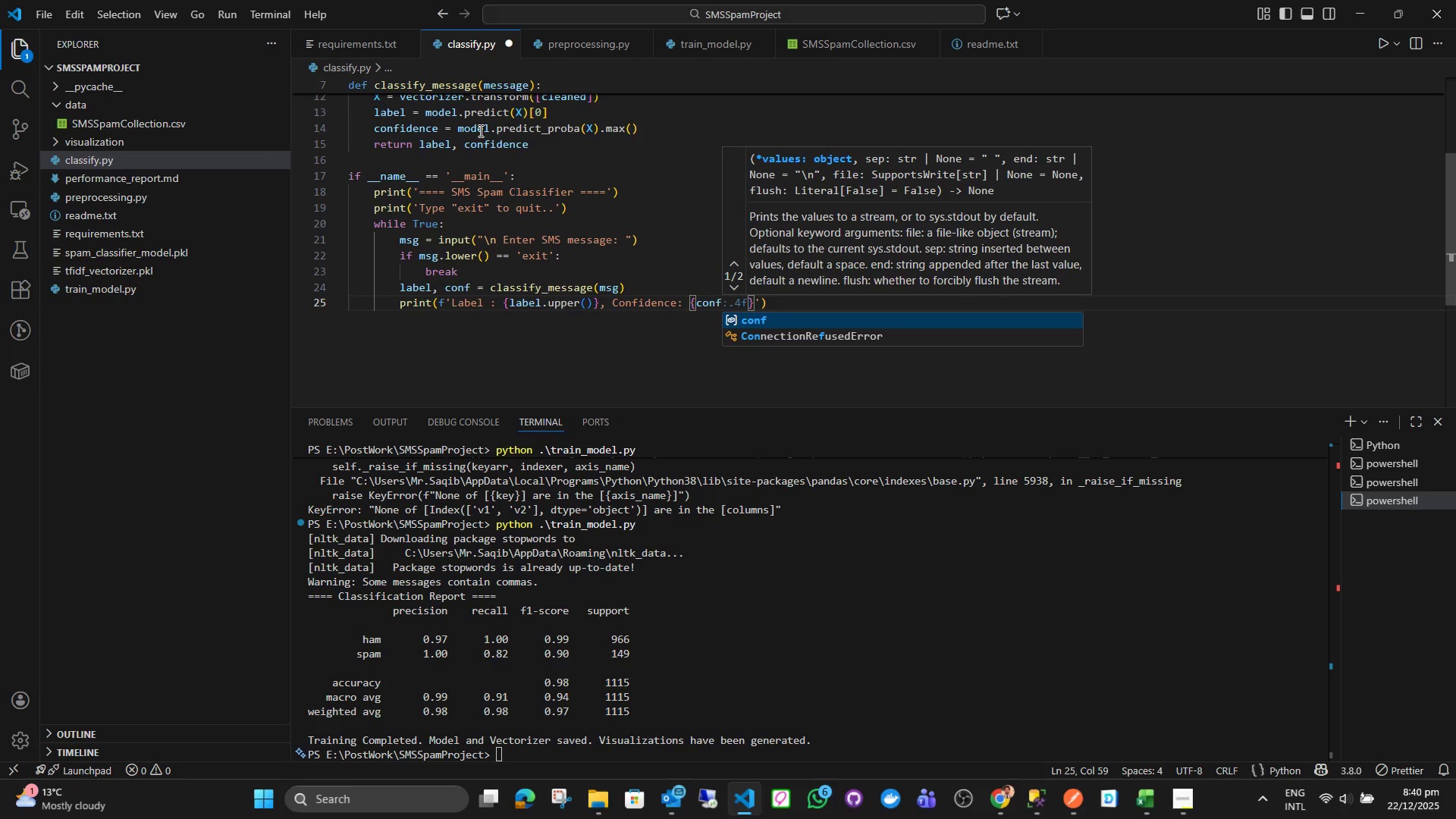 
key(Enter)
 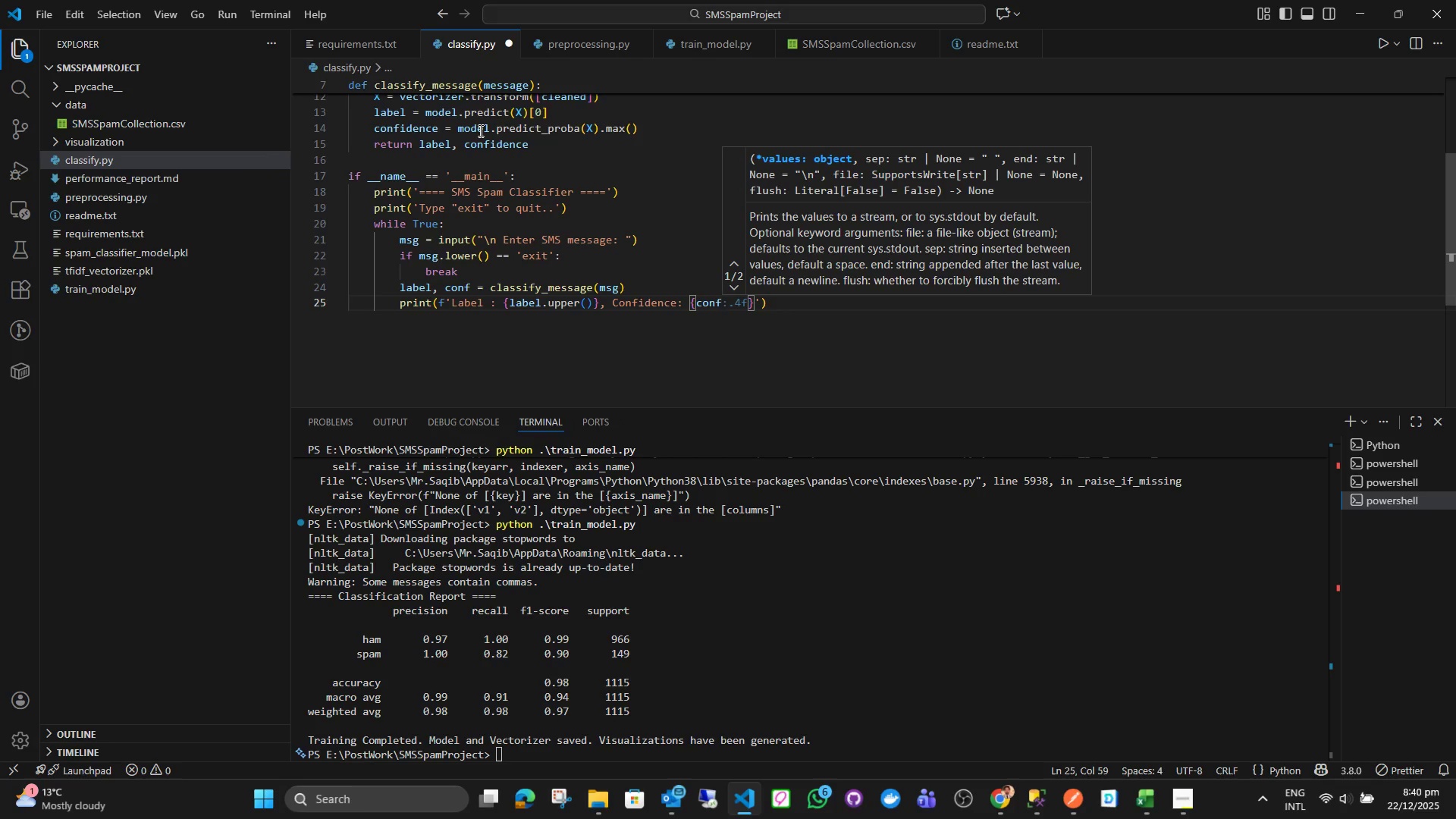 
type(:.2f)
 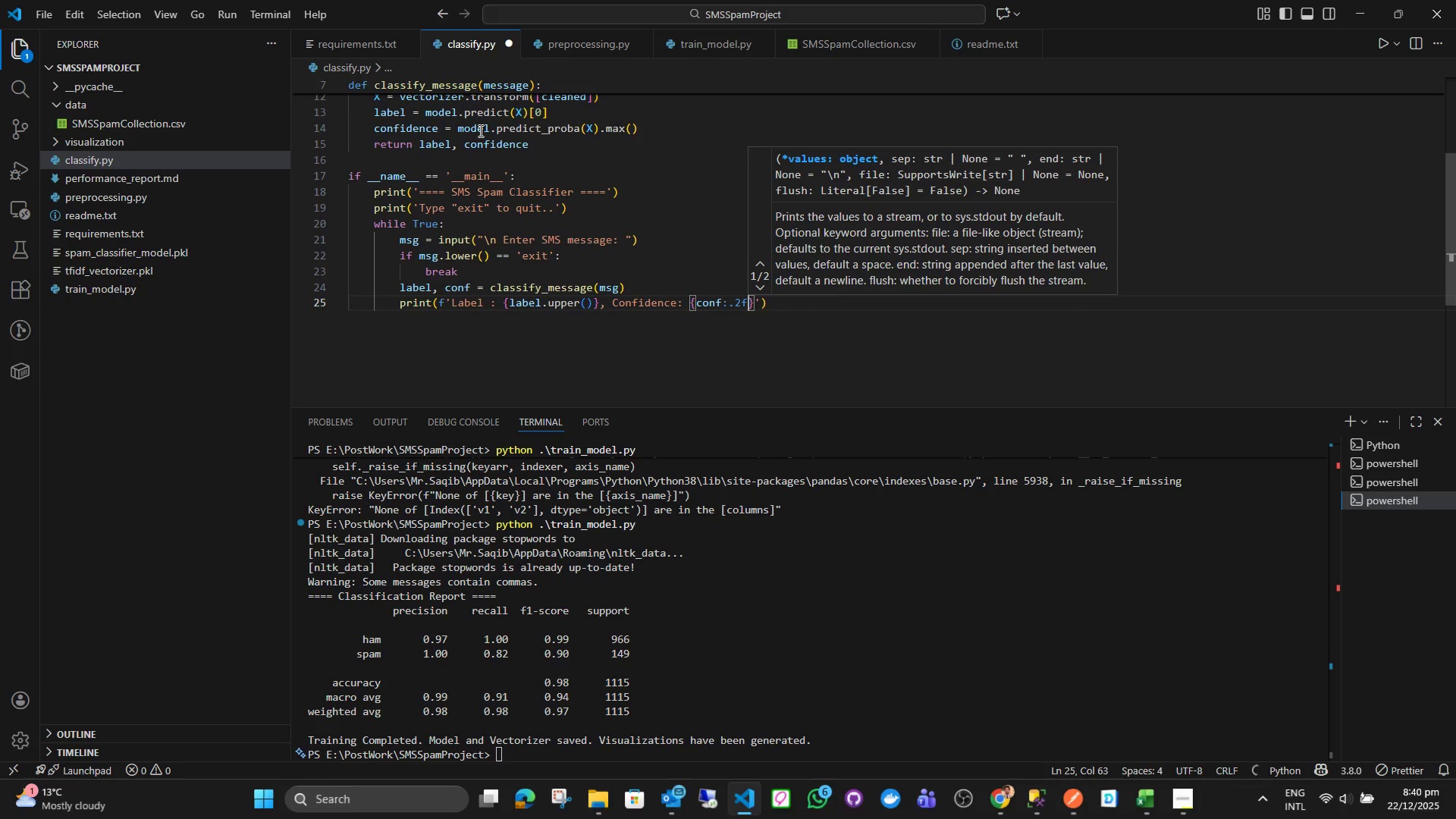 
key(ArrowRight)
 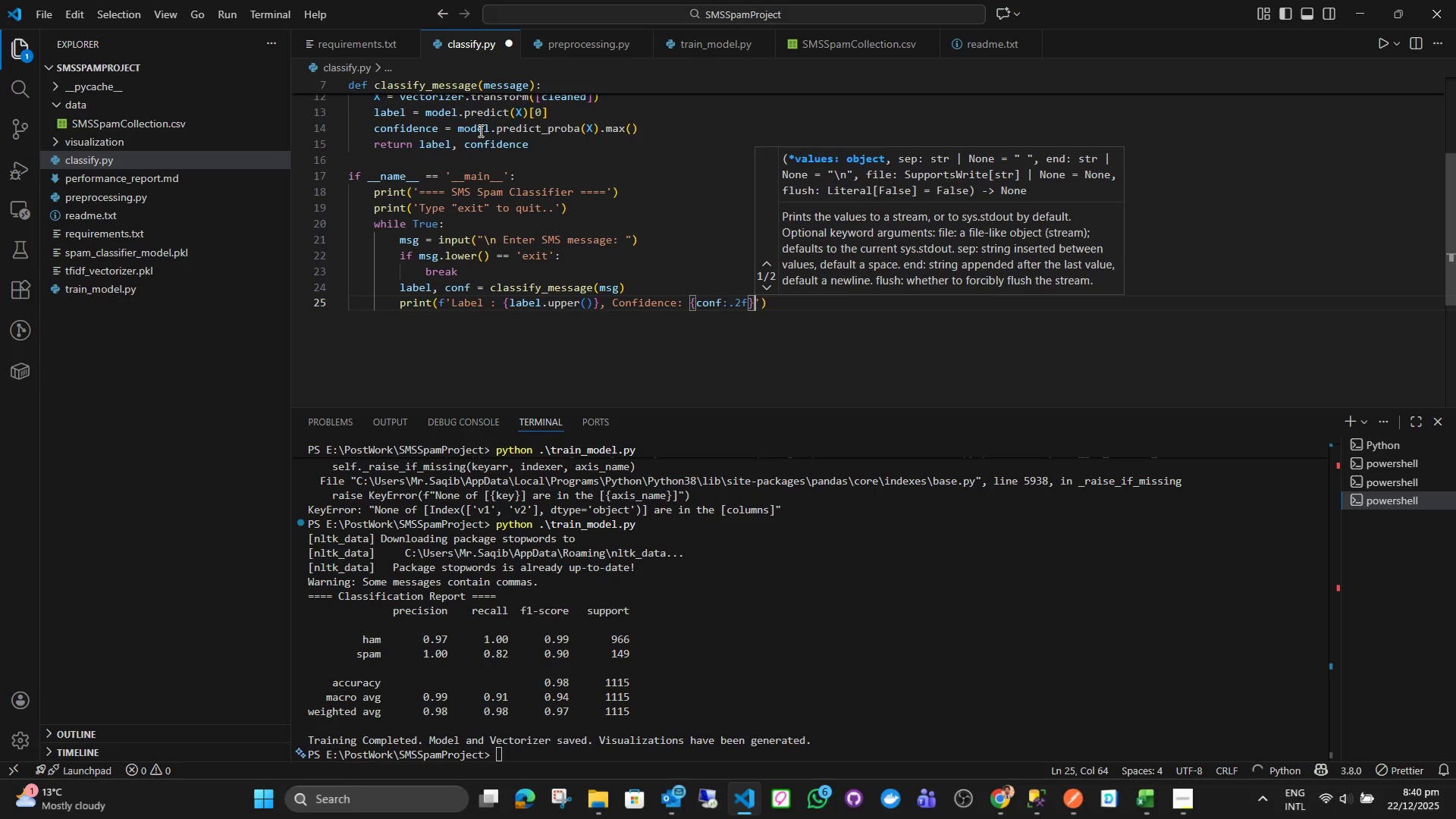 
key(ArrowRight)
 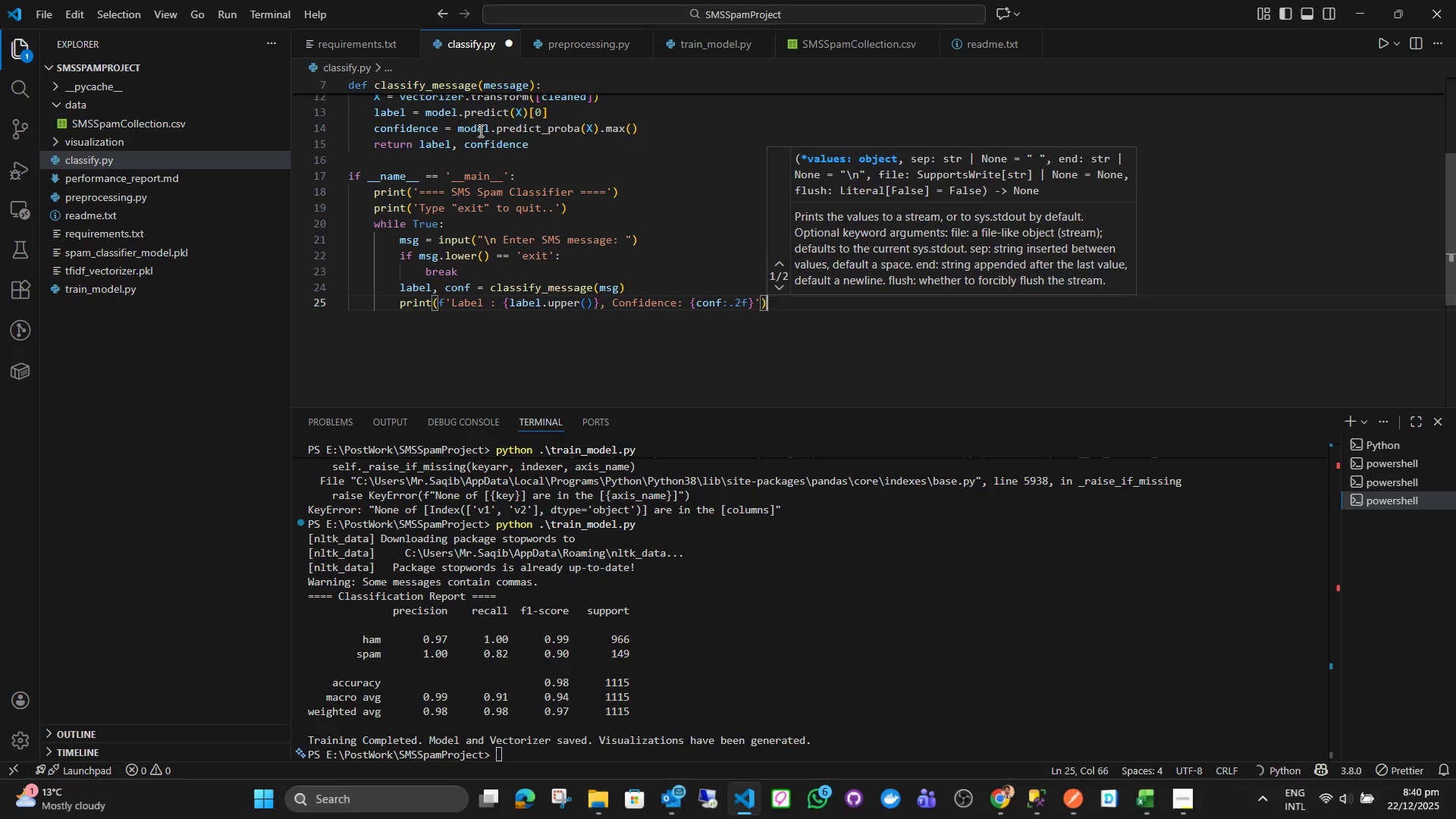 
key(ArrowRight)
 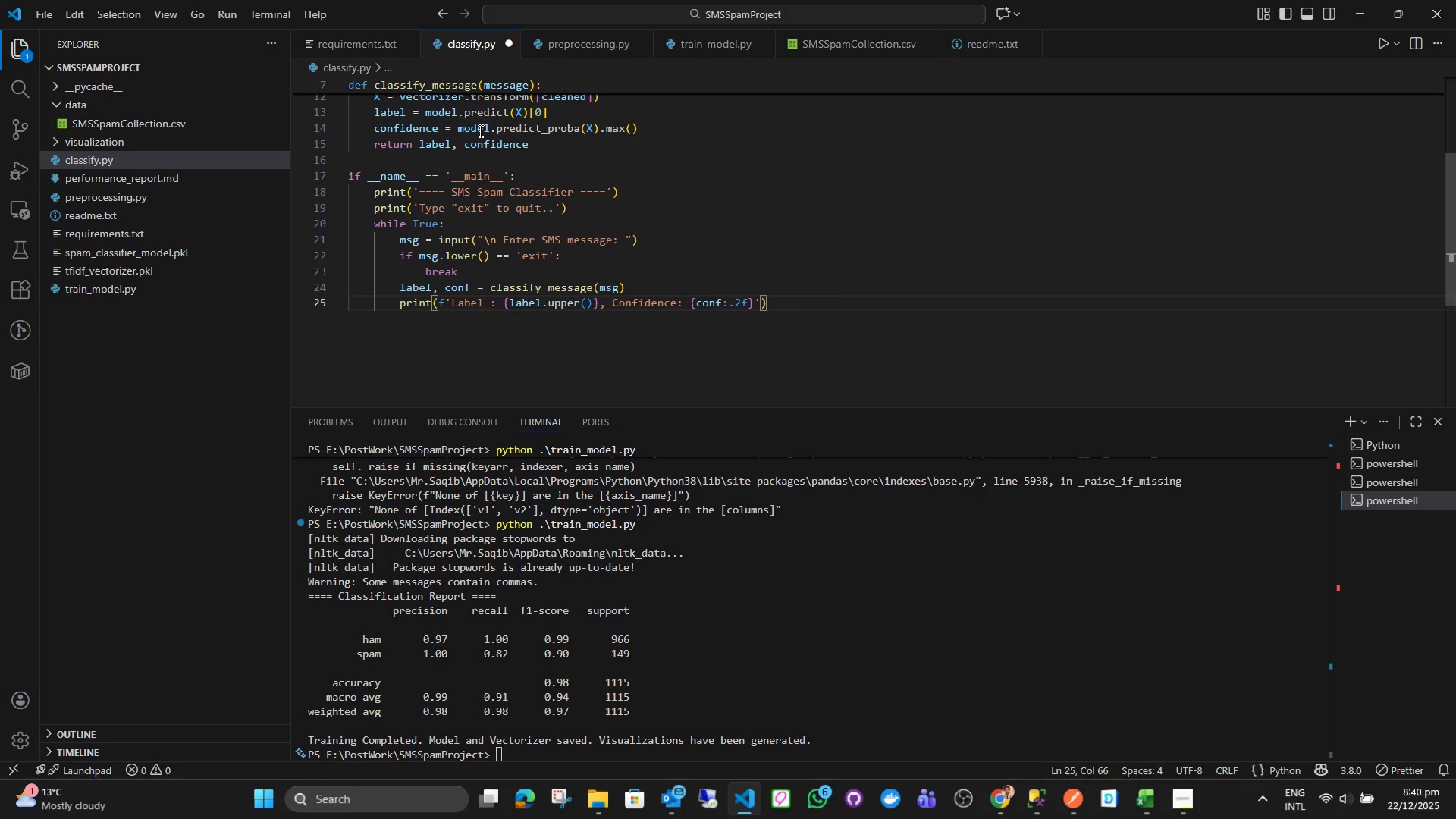 
key(Shift+ShiftRight)
 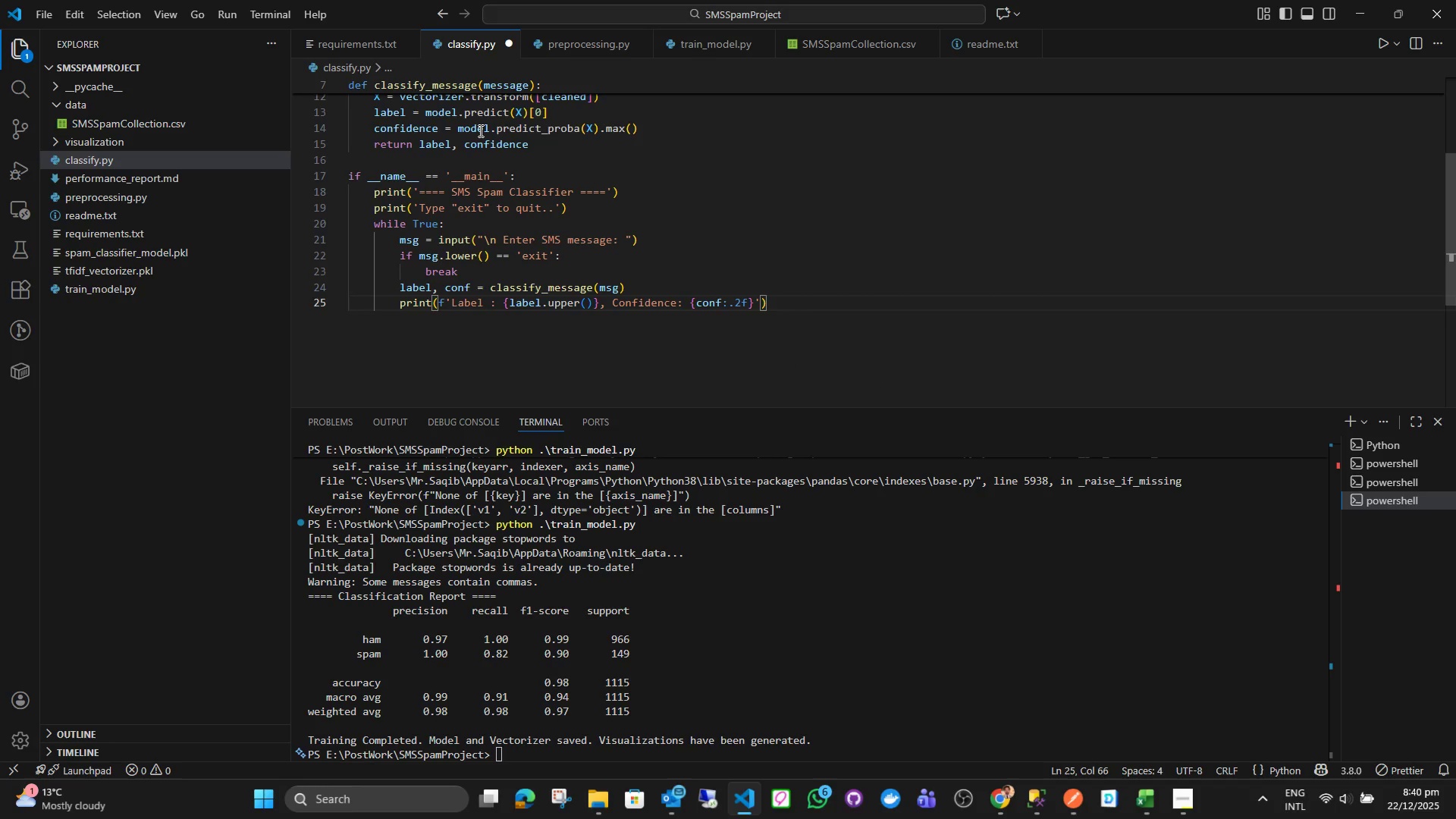 
key(Enter)
 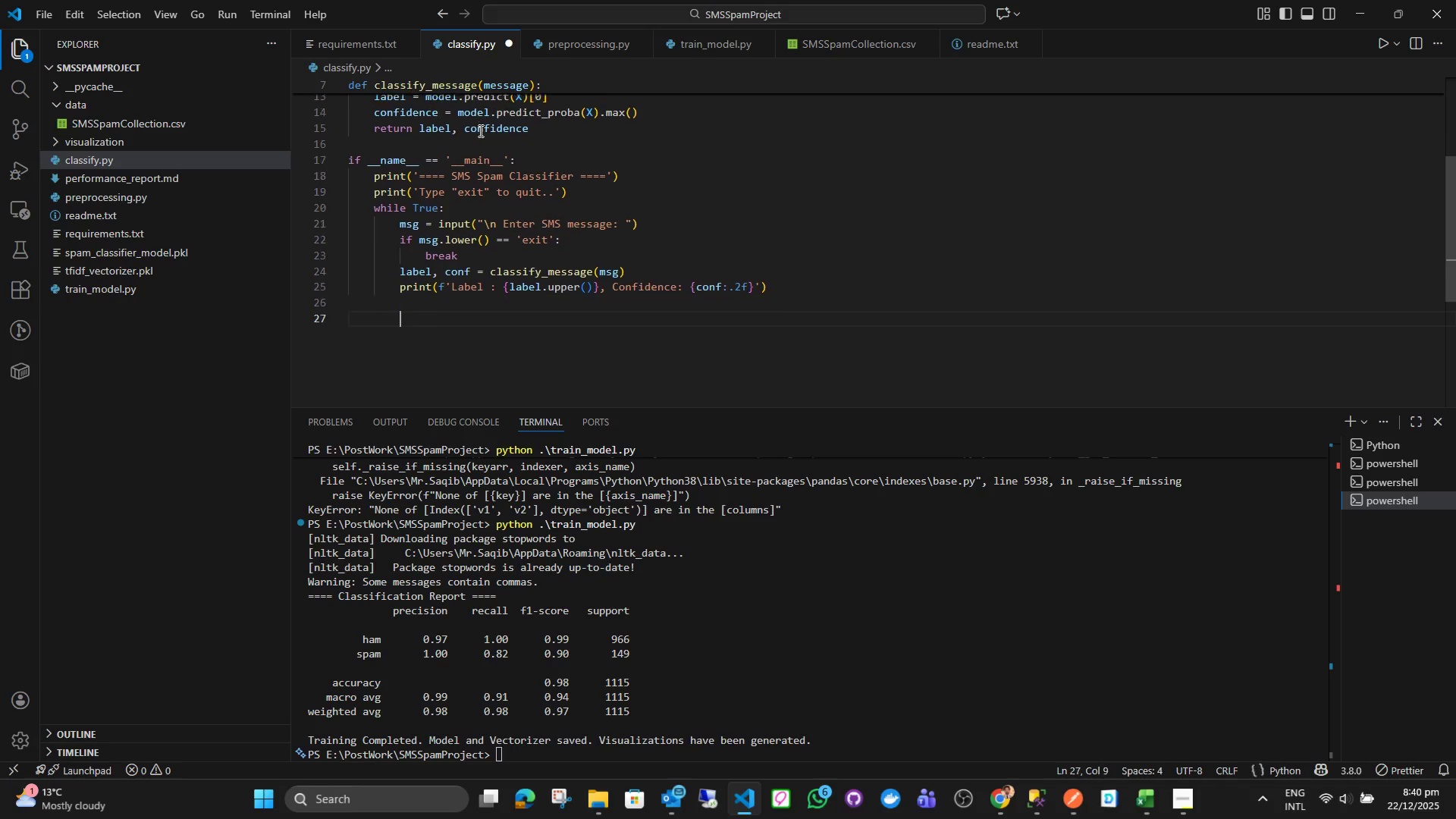 
key(Enter)
 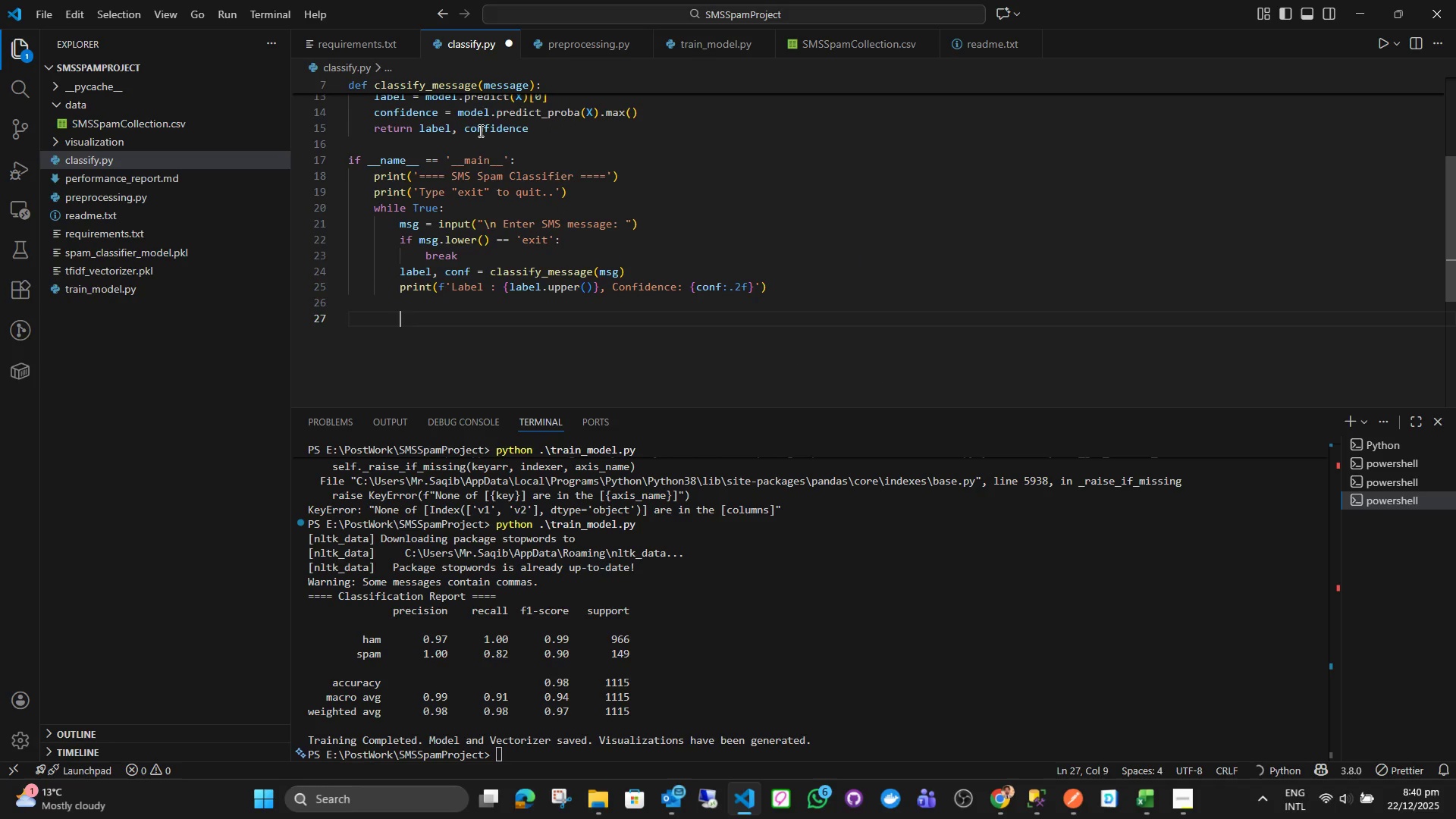 
key(Backspace)
 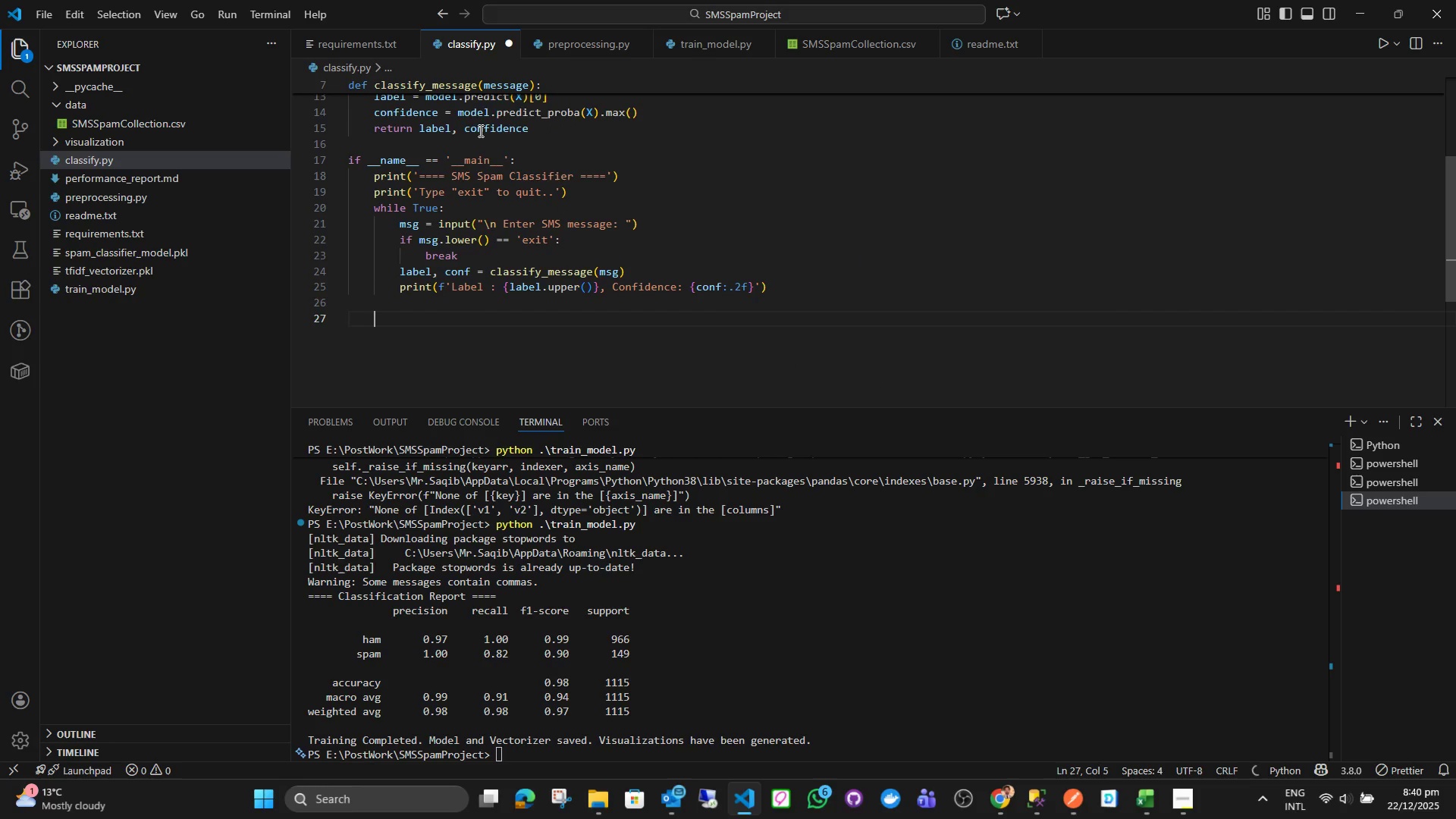 
key(Backspace)
 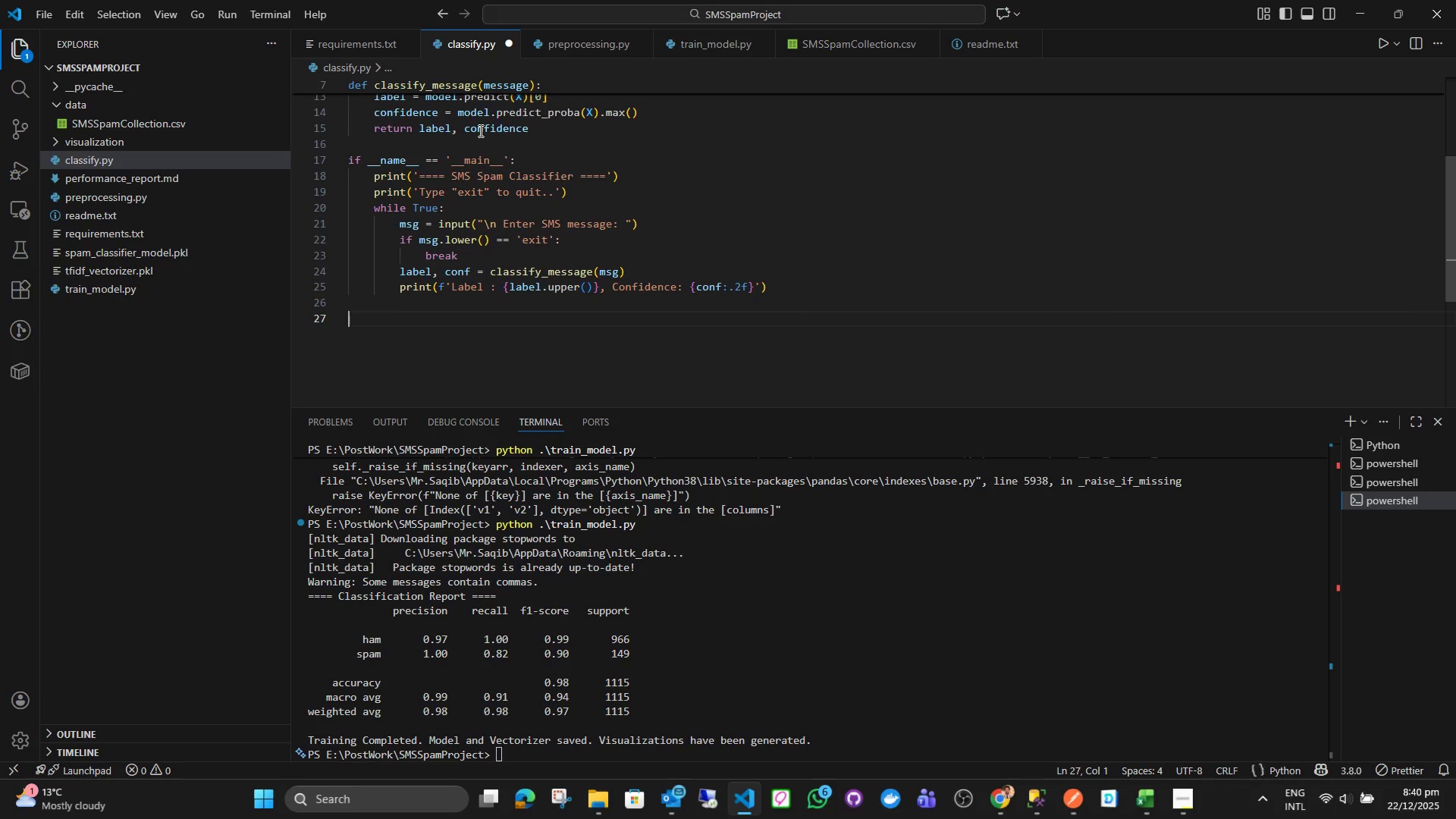 
wait(7.06)
 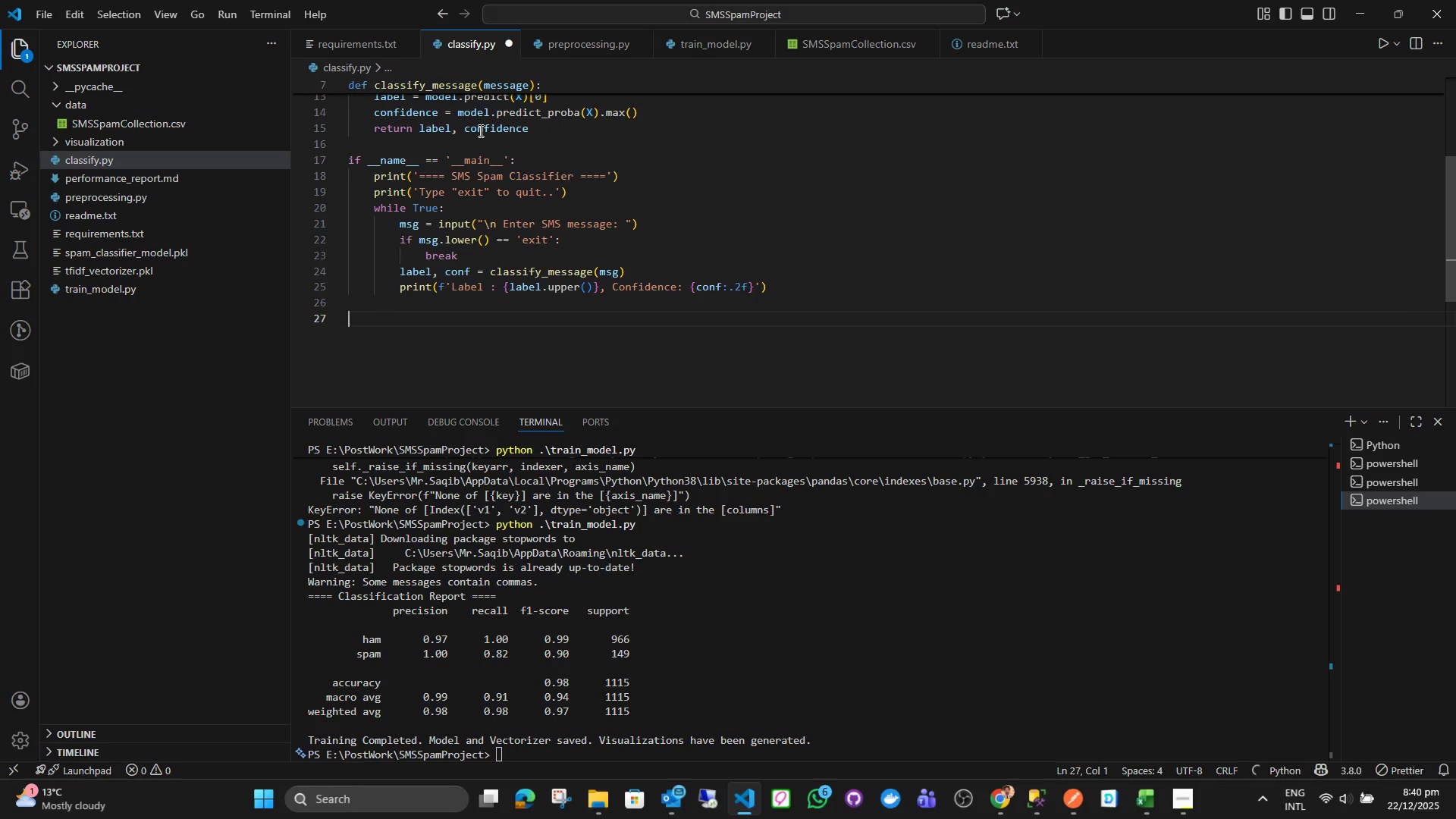 
key(Control+S)
 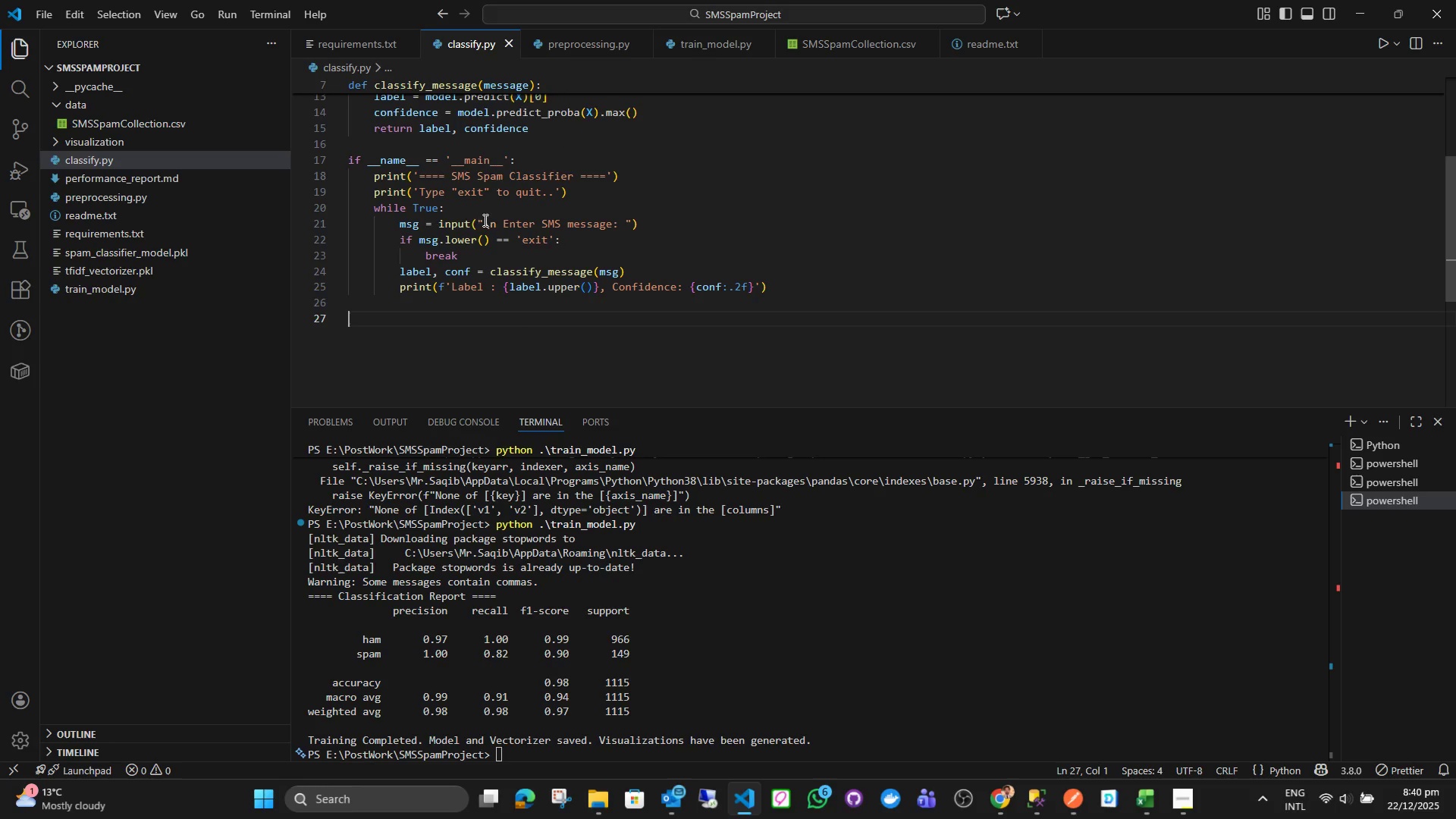 
wait(6.73)
 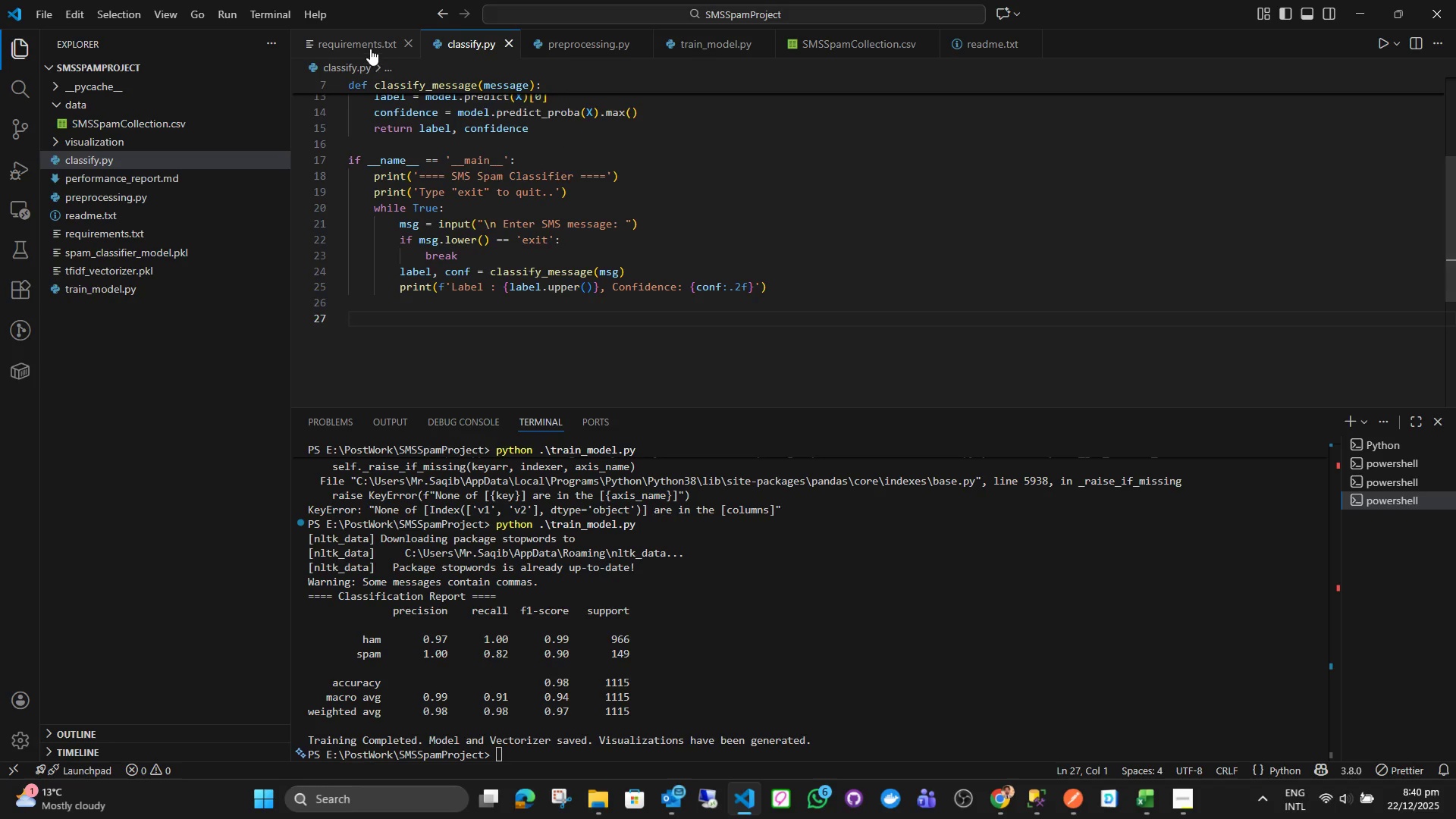 
left_click([354, 52])
 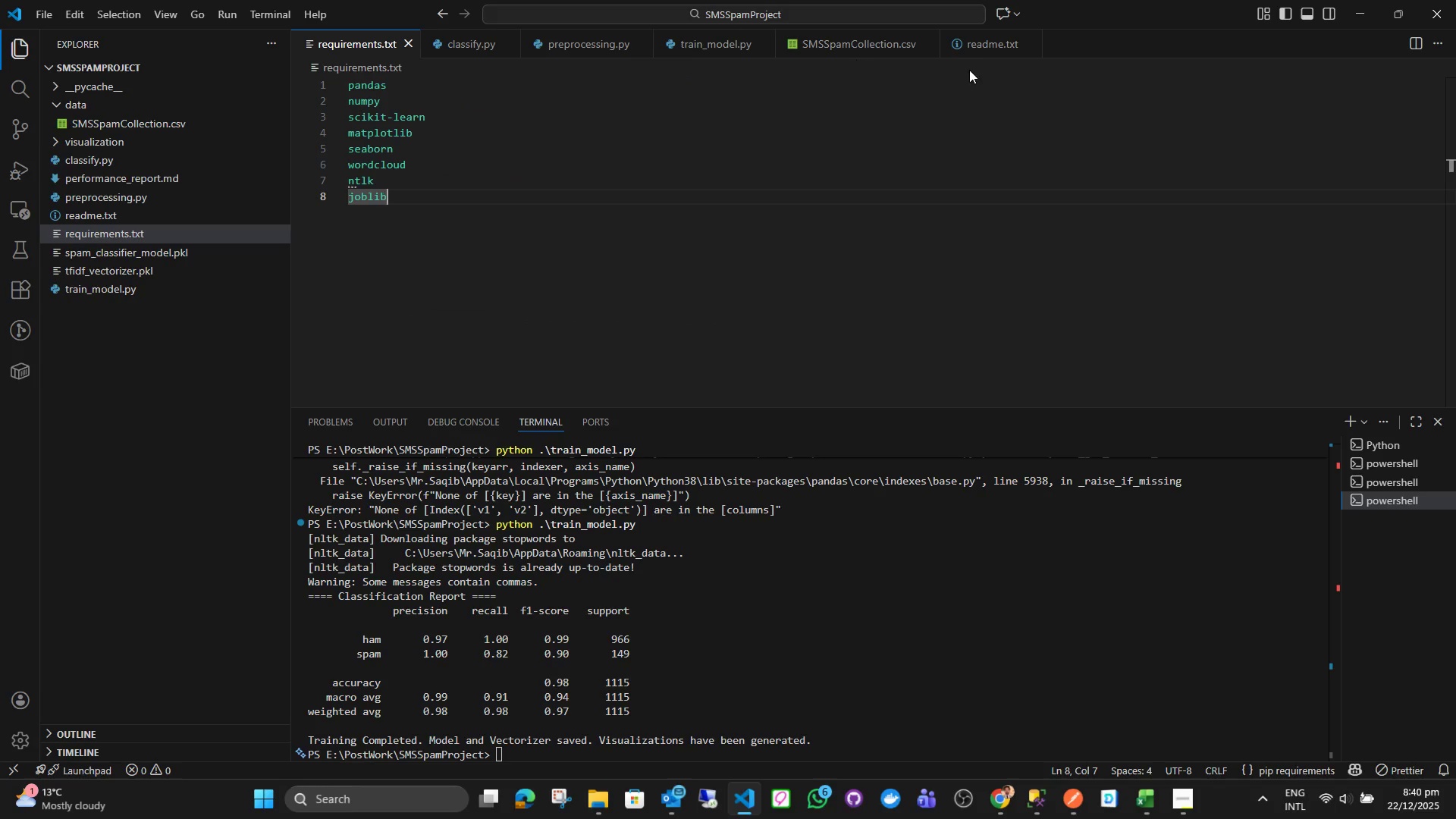 
left_click([990, 30])
 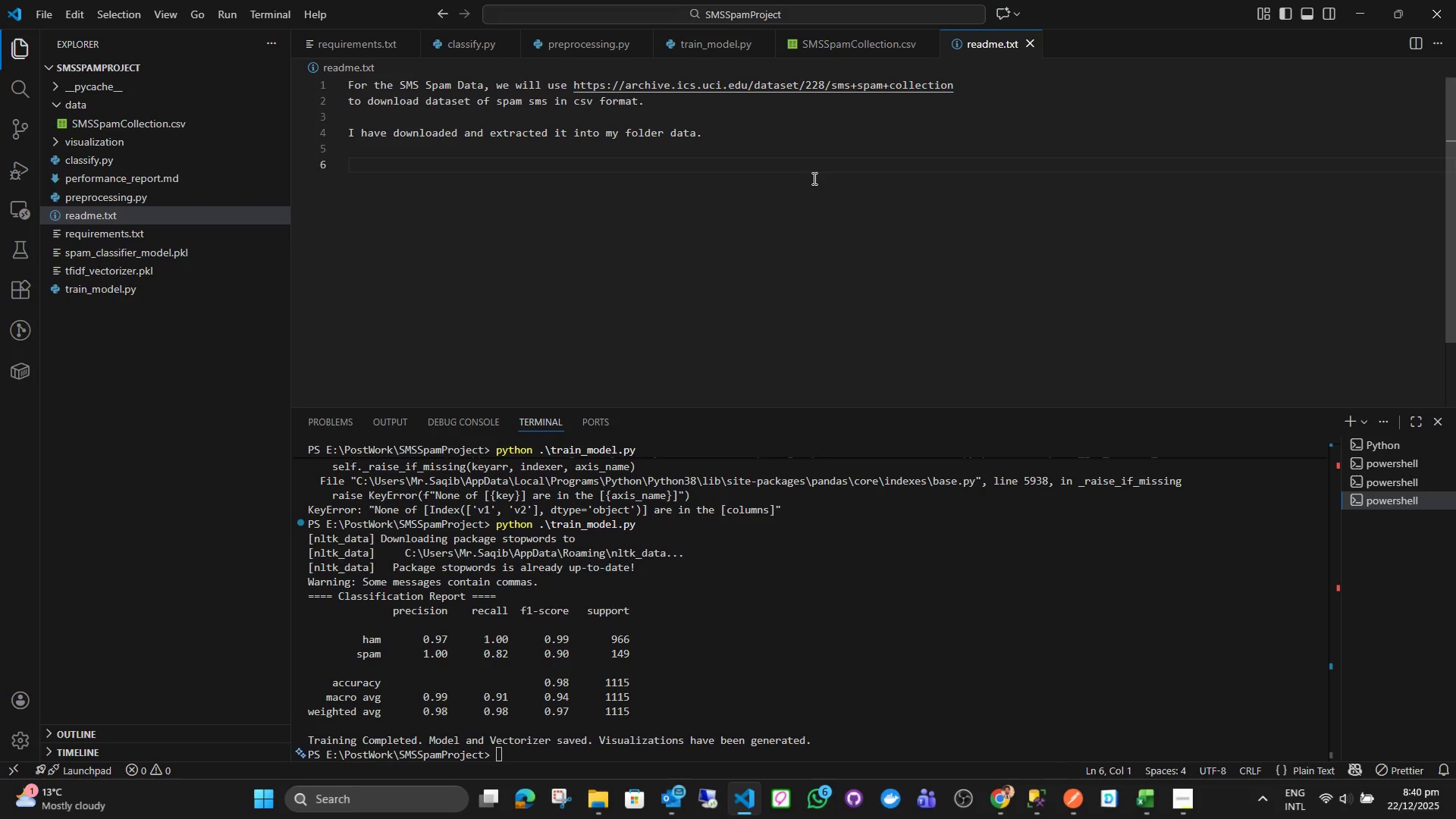 
left_click([813, 178])
 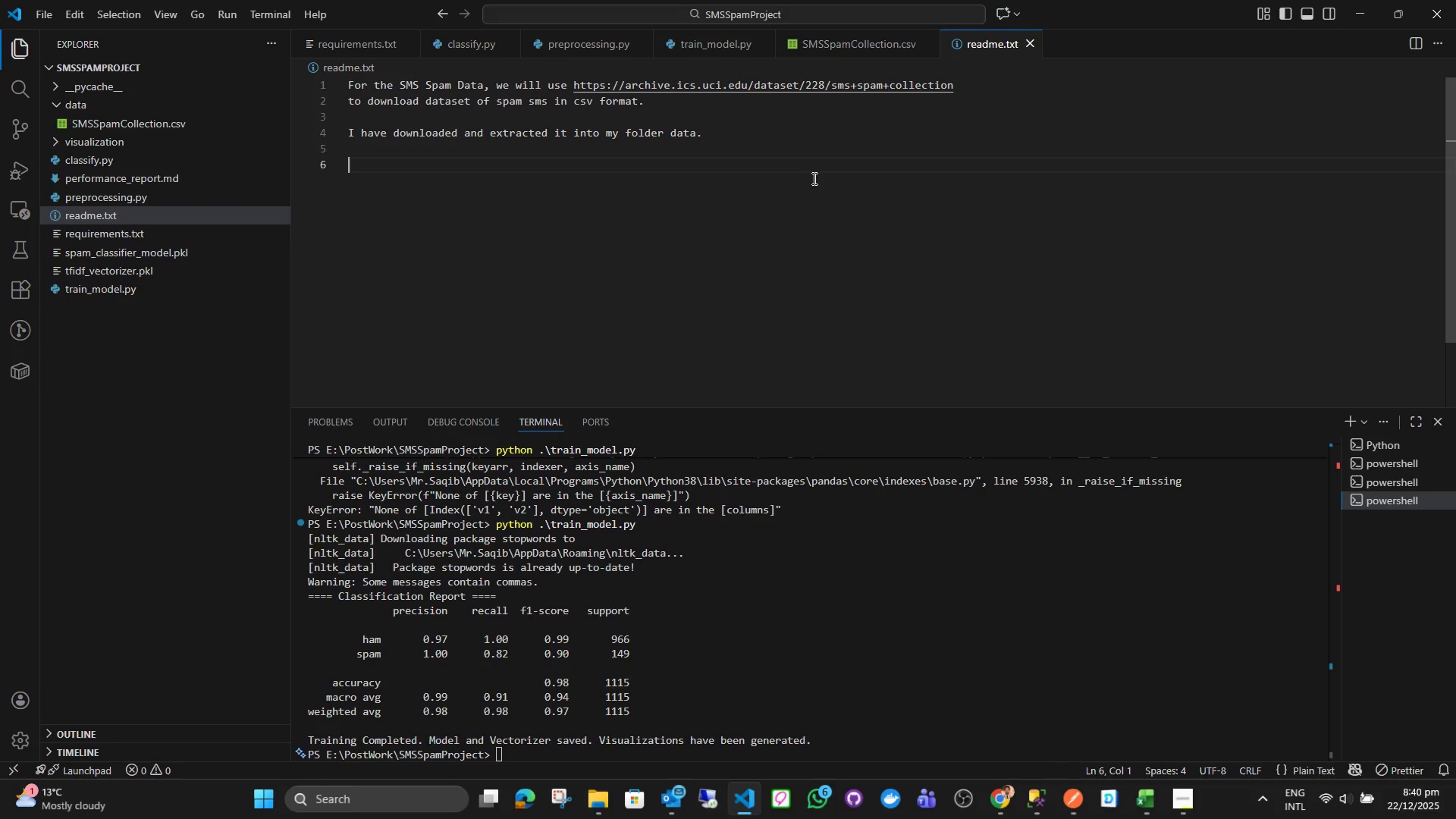 
key(Enter)
 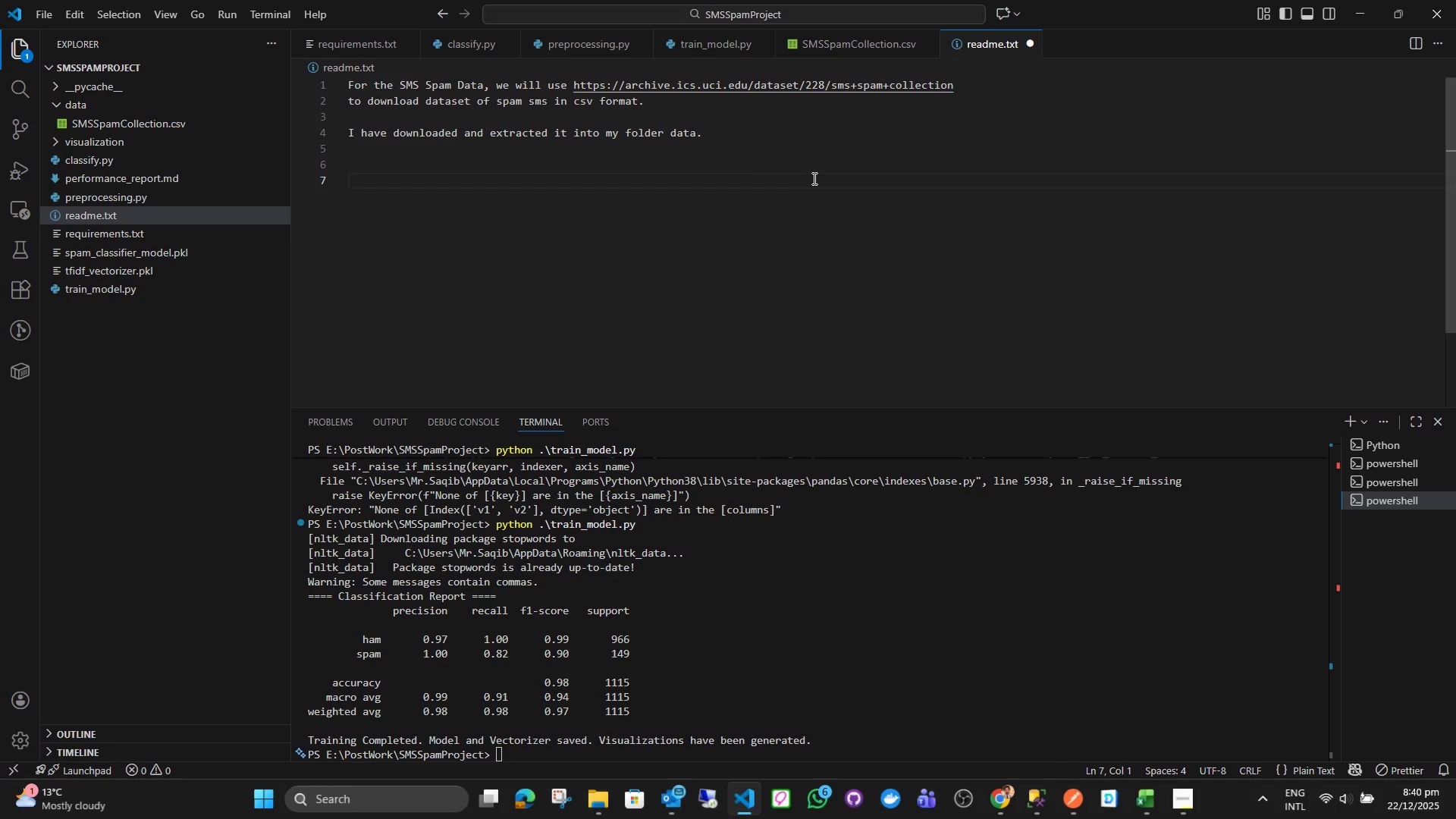 
type(How to run the program:)
 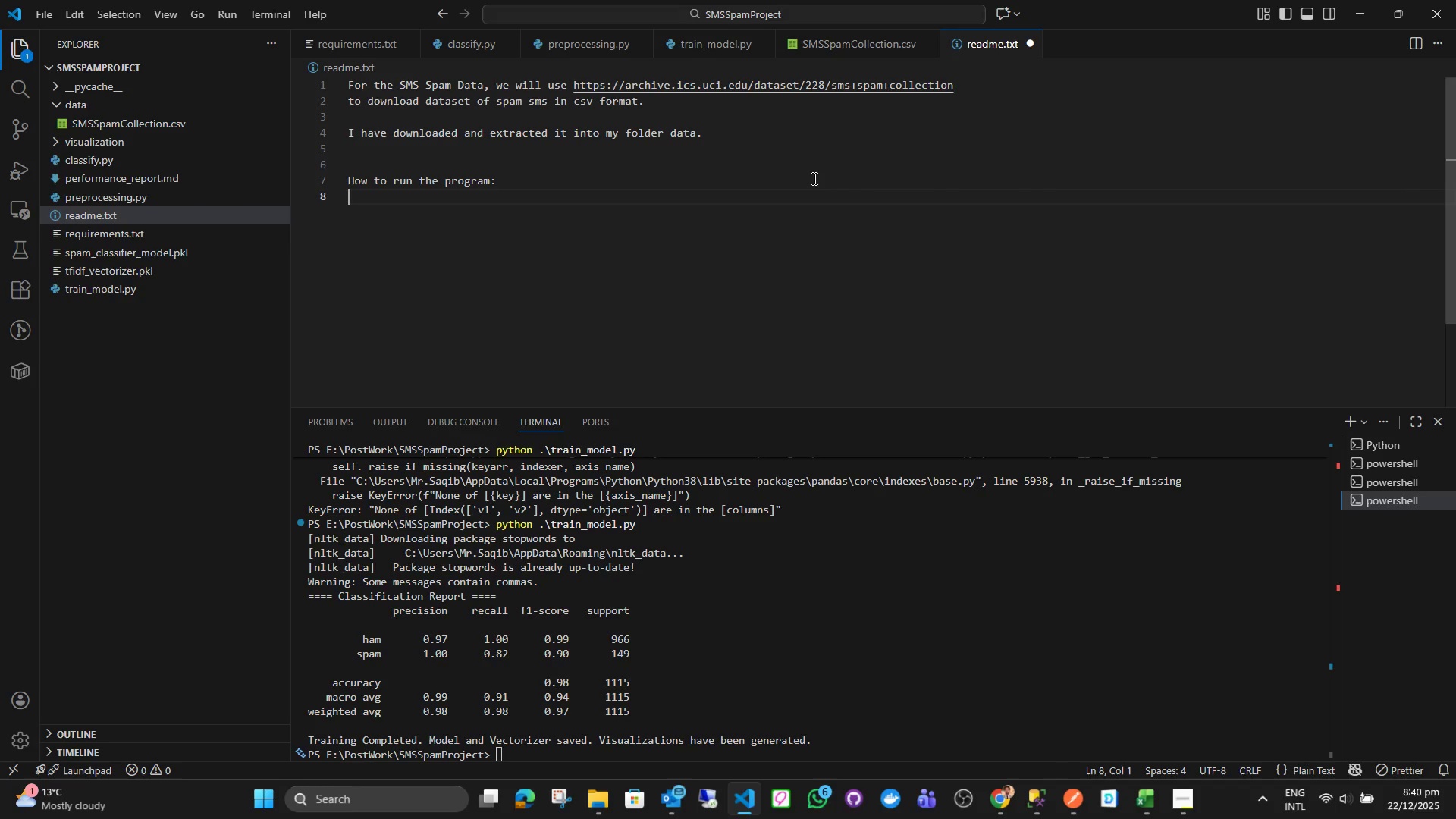 
 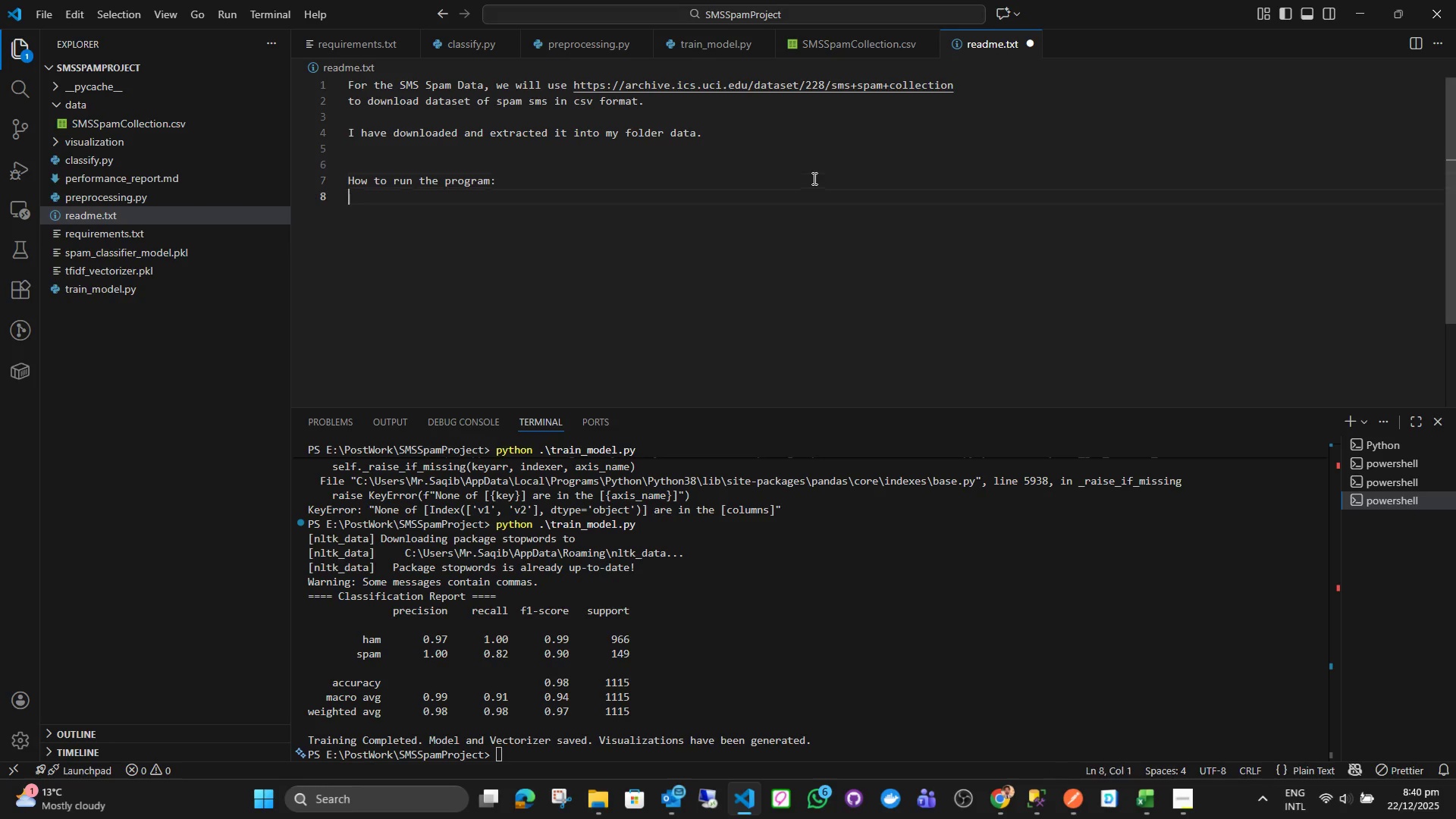 
key(Enter)
 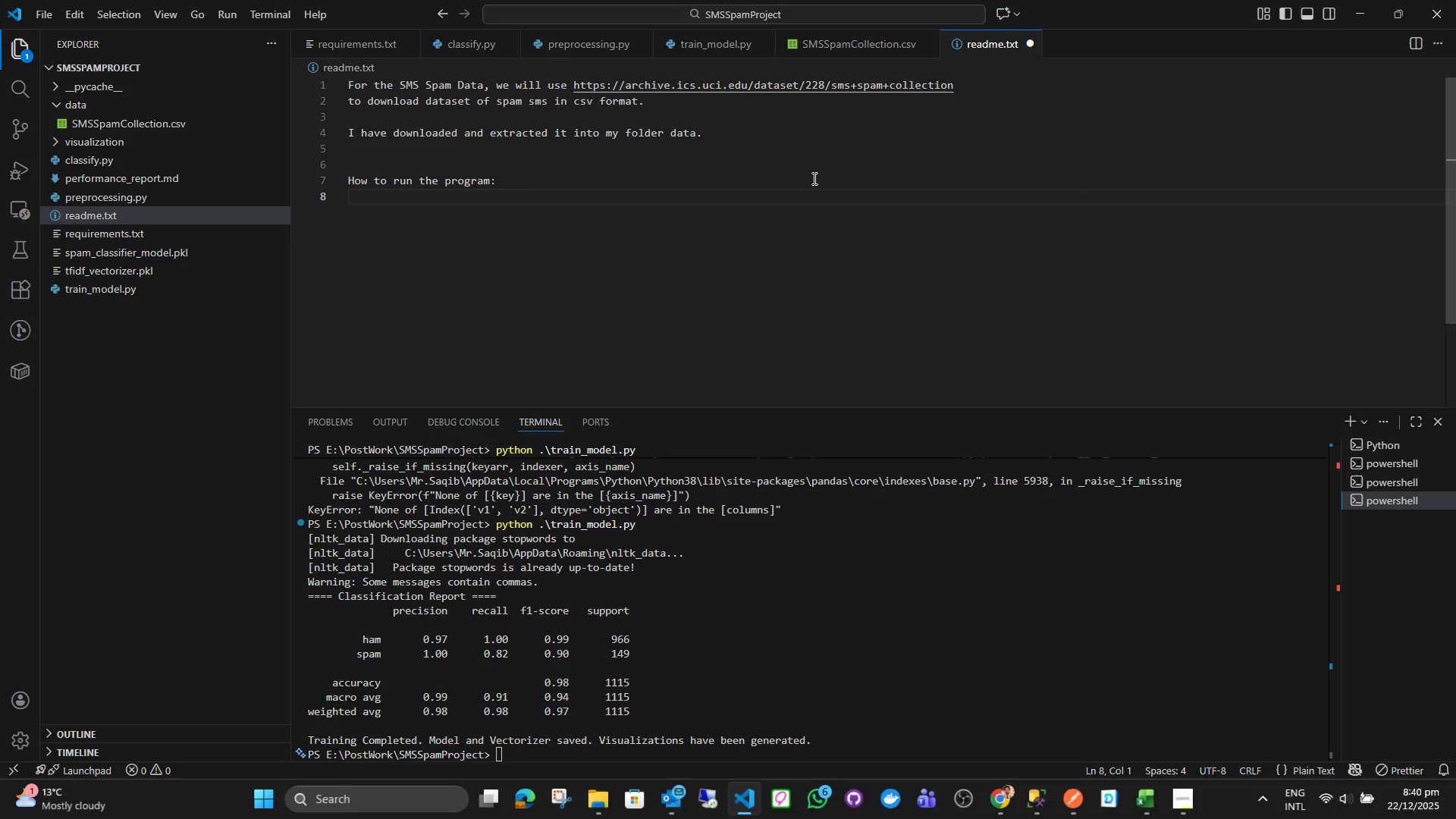 
key(Enter)
 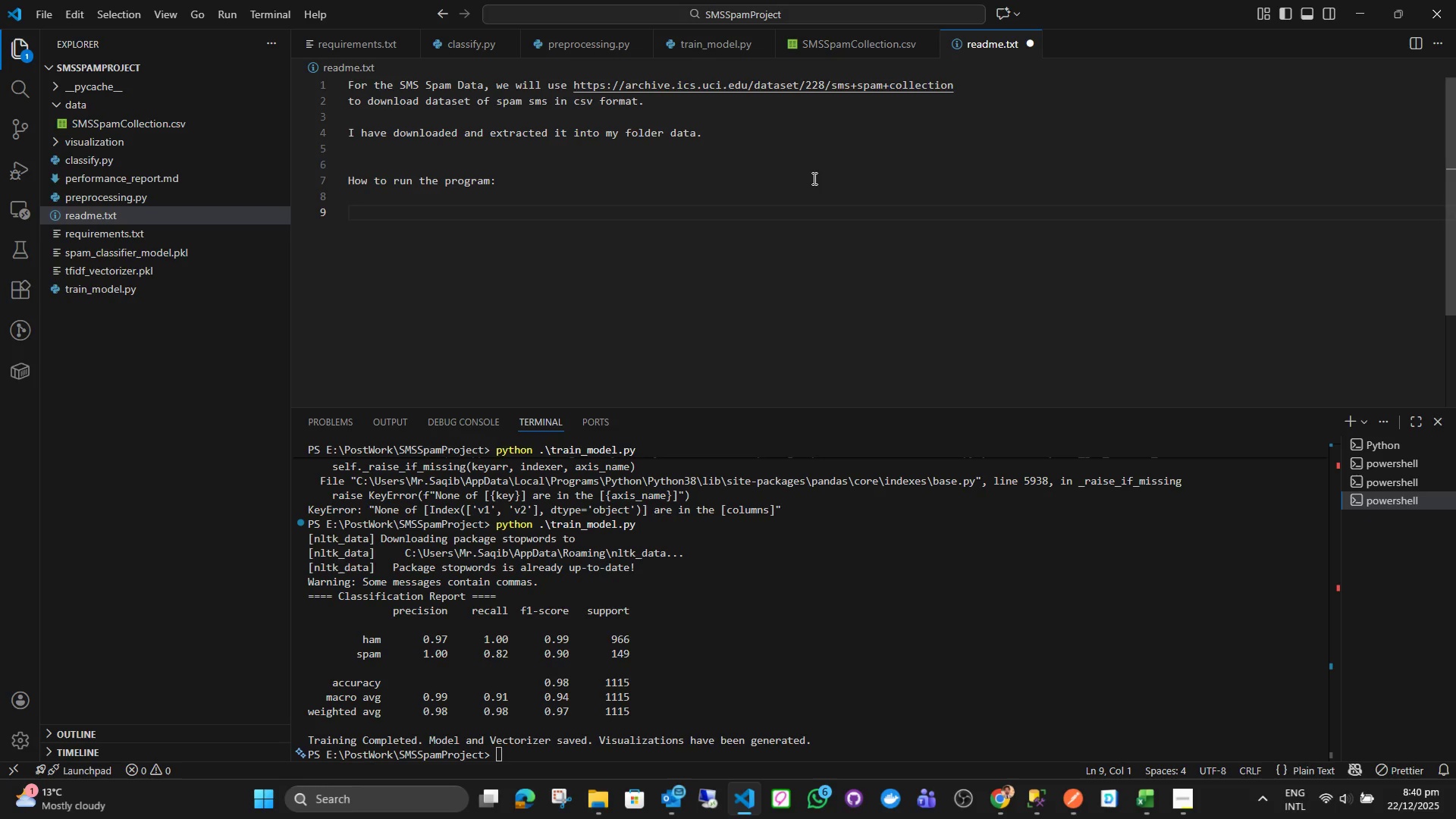 
type(1. pip install -r requirements.txt)
 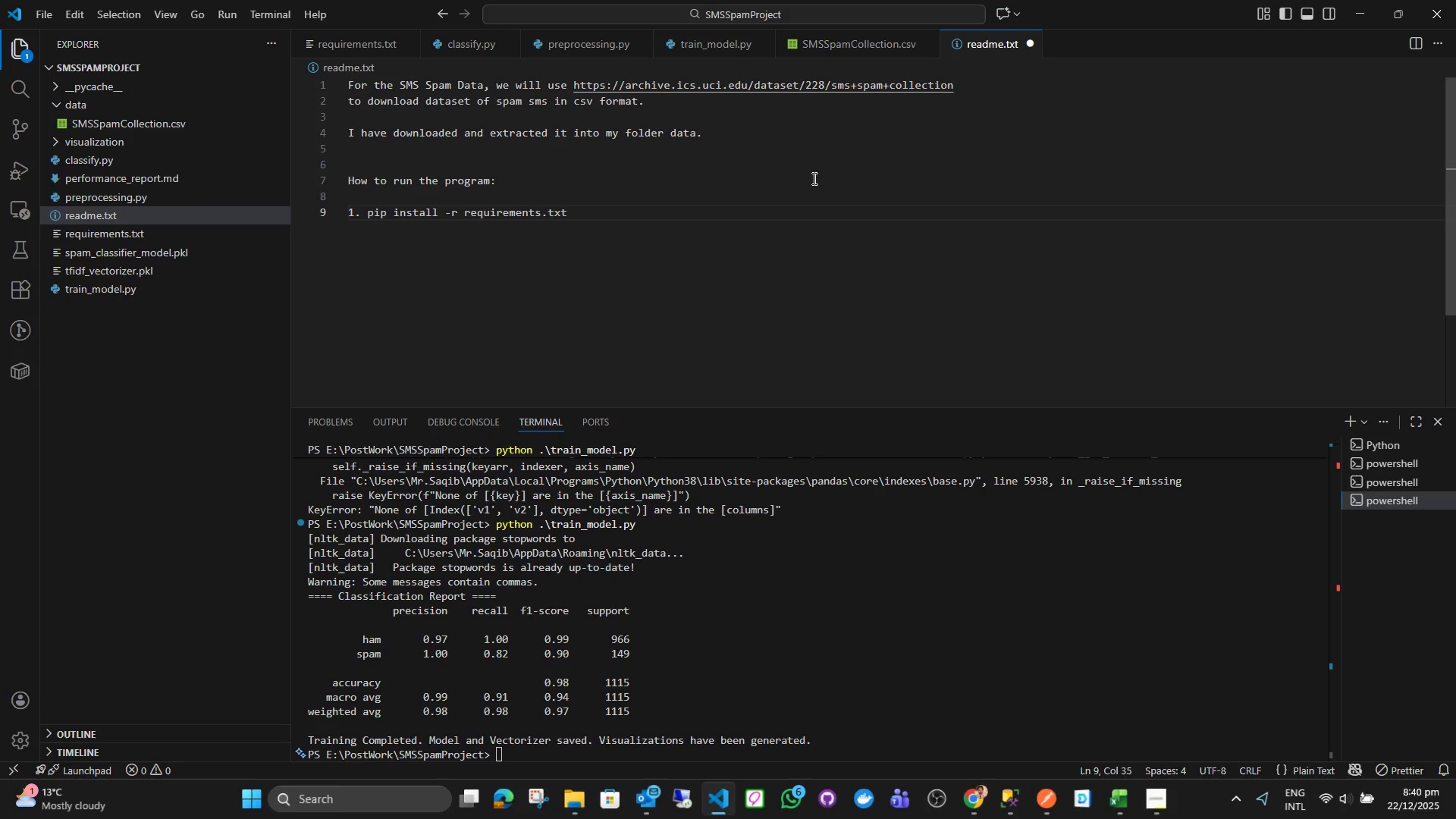 
key(Enter)
 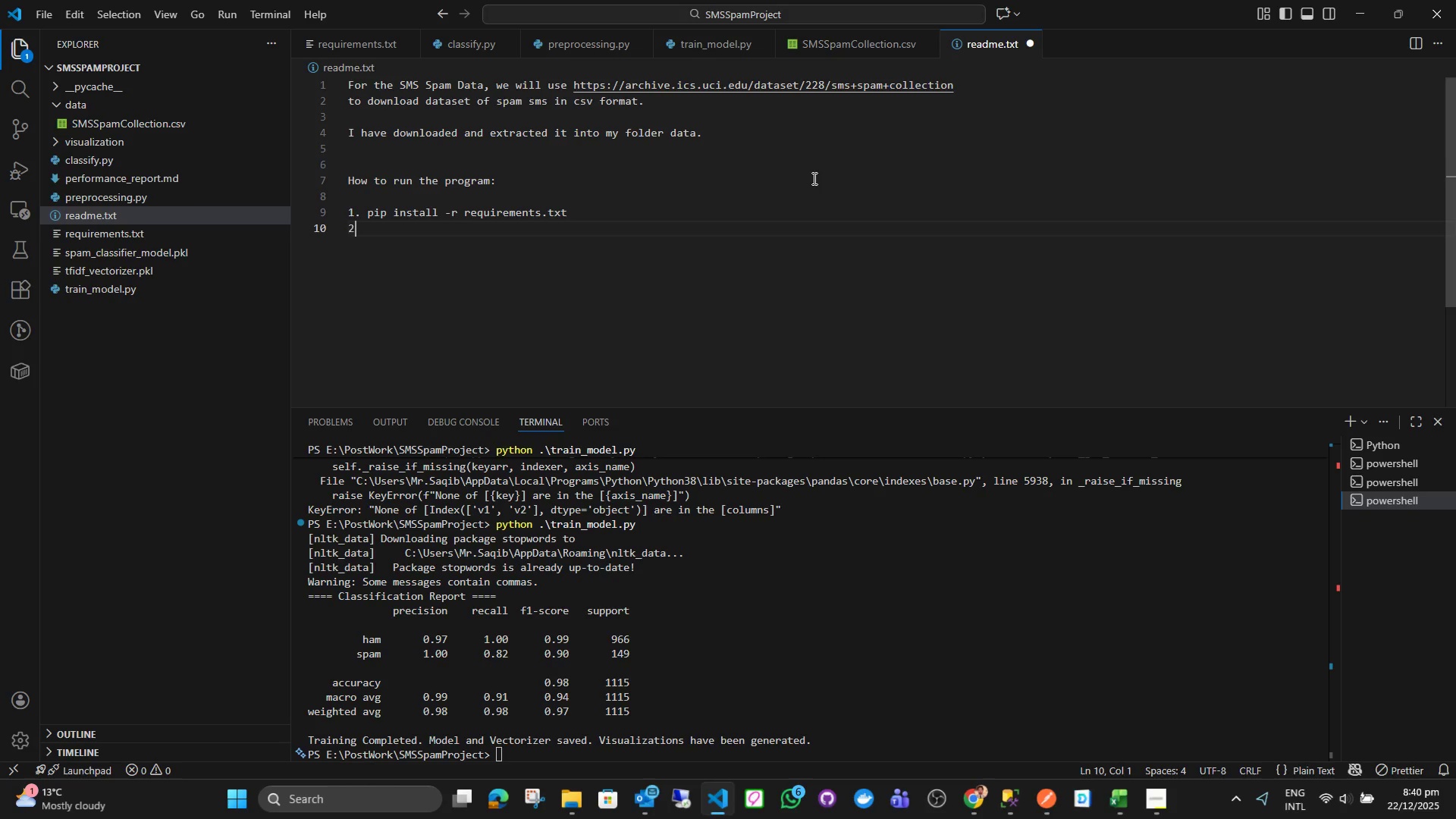 
type(2. python train)
 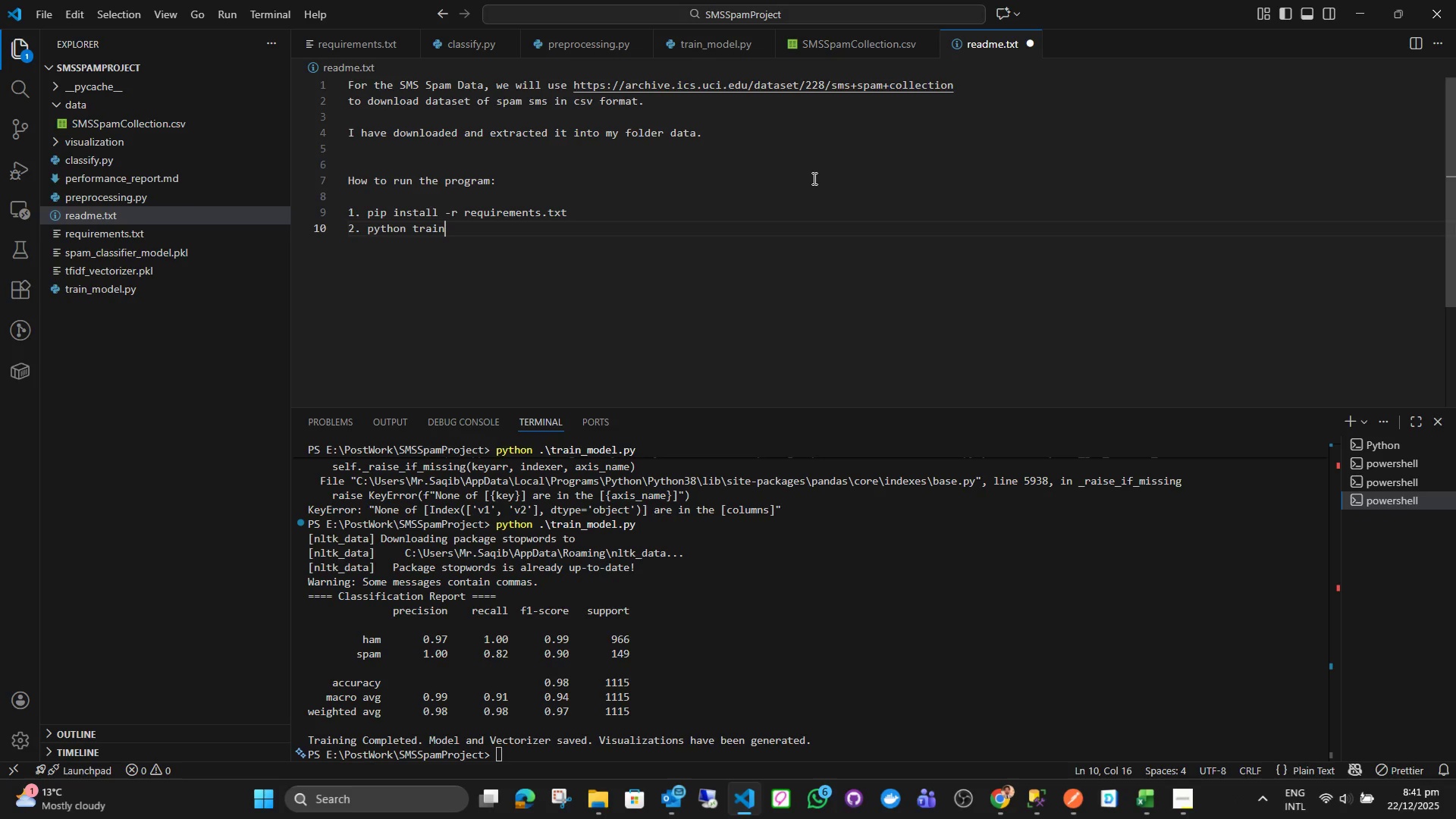 
wait(5.62)
 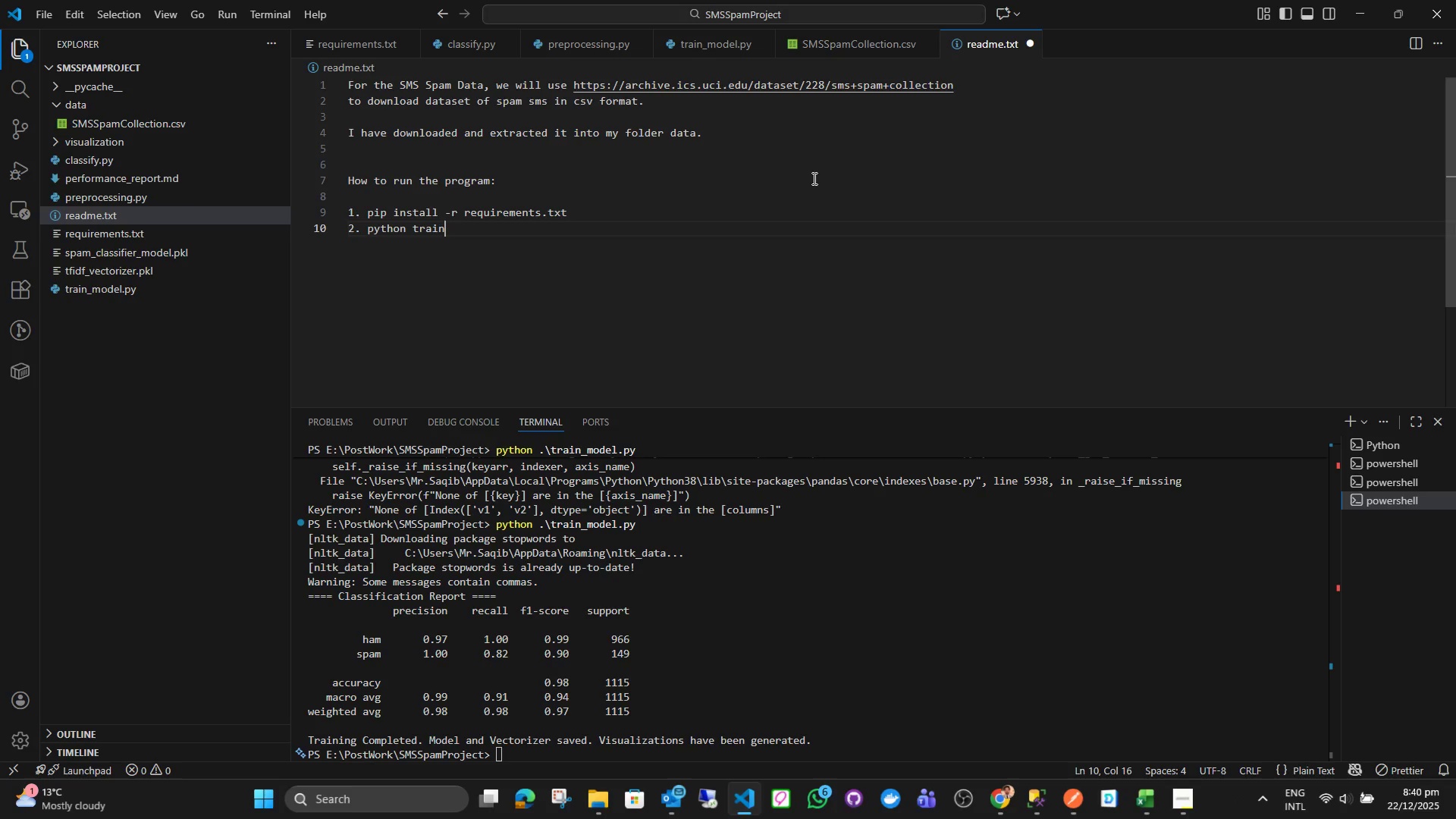 
key(Backspace)
key(Backspace)
key(Backspace)
key(Backspace)
key(Backspace)
type(preprocessing.py)
 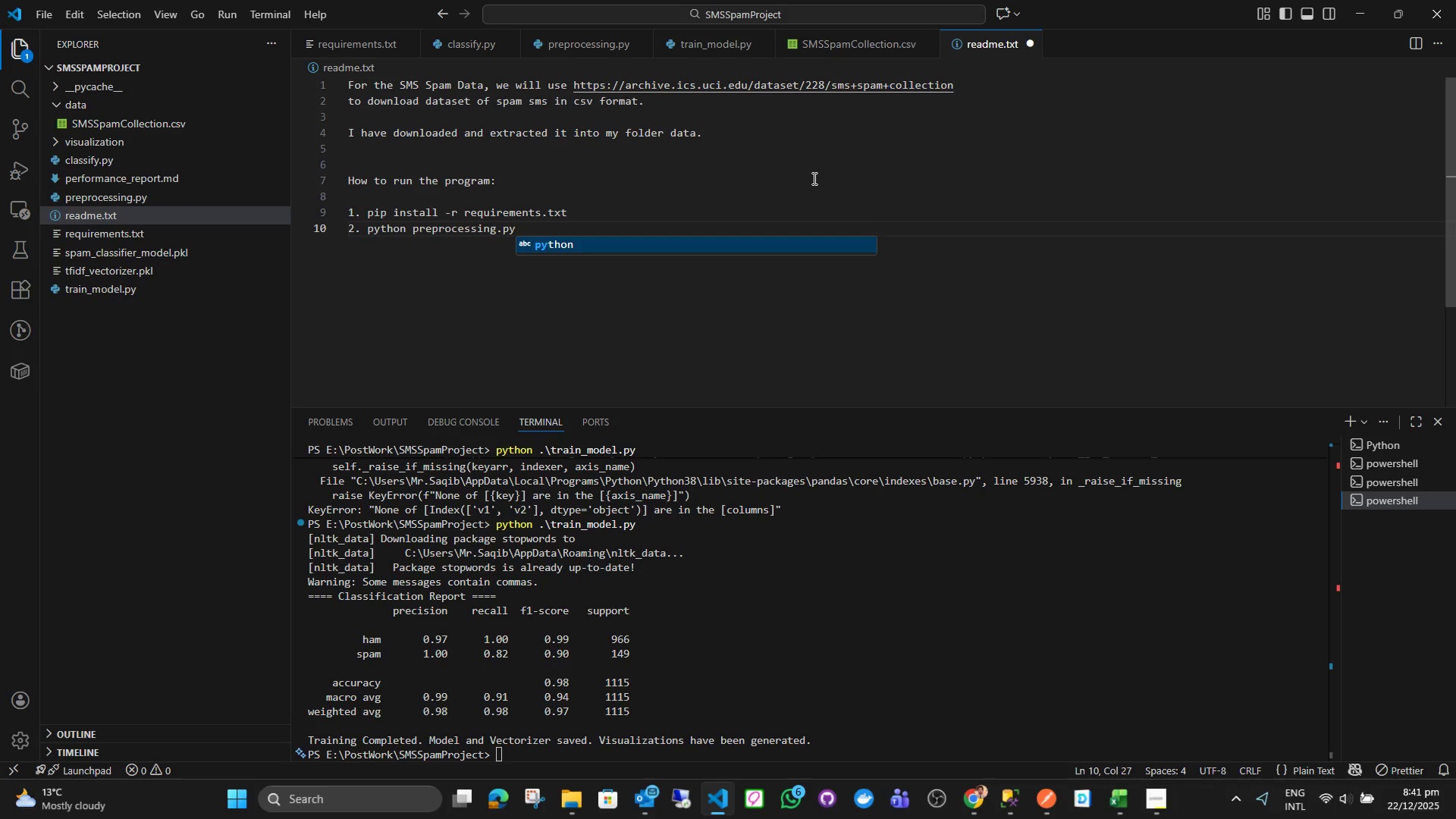 
key(Enter)
 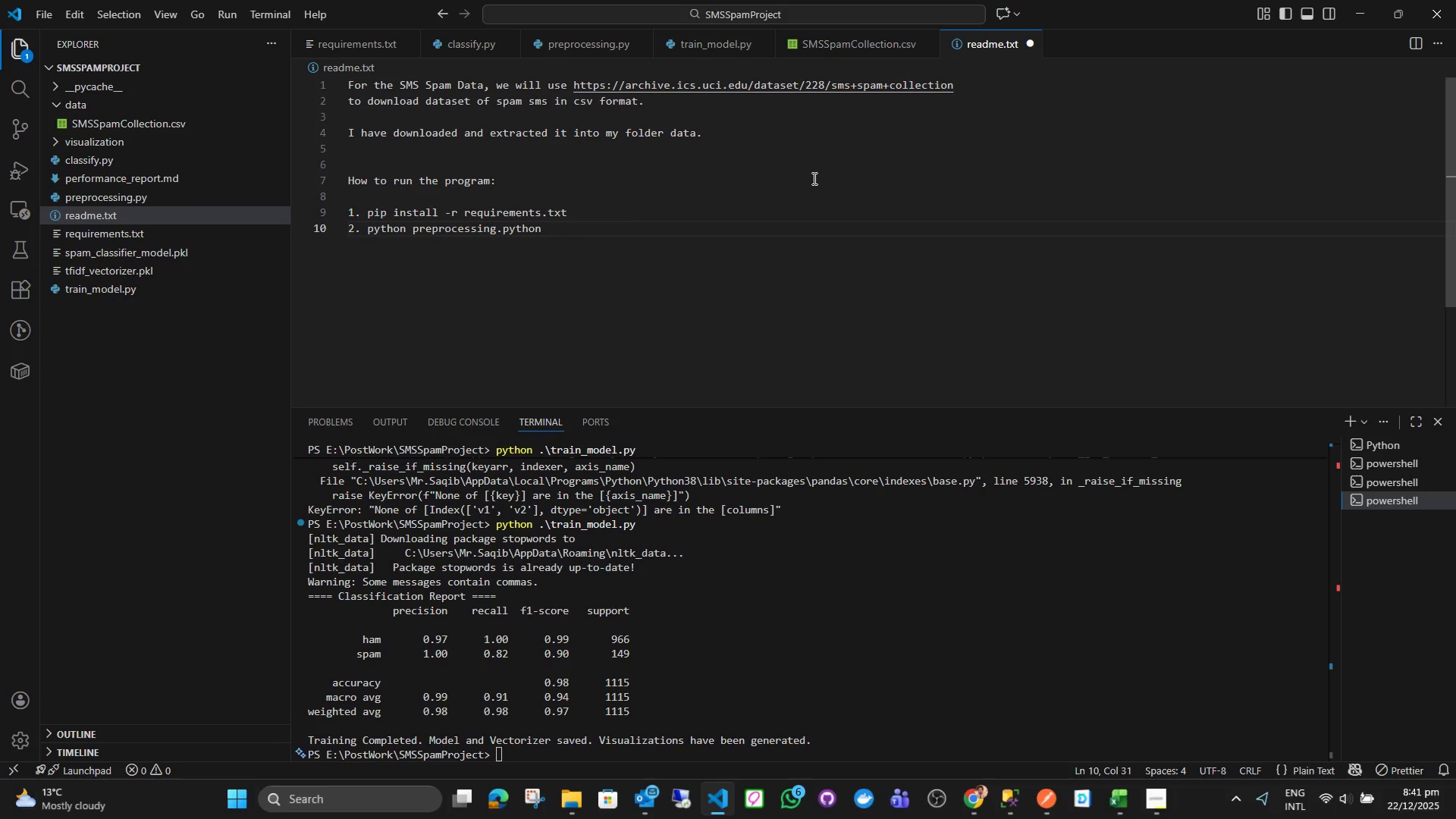 
key(Backspace)
 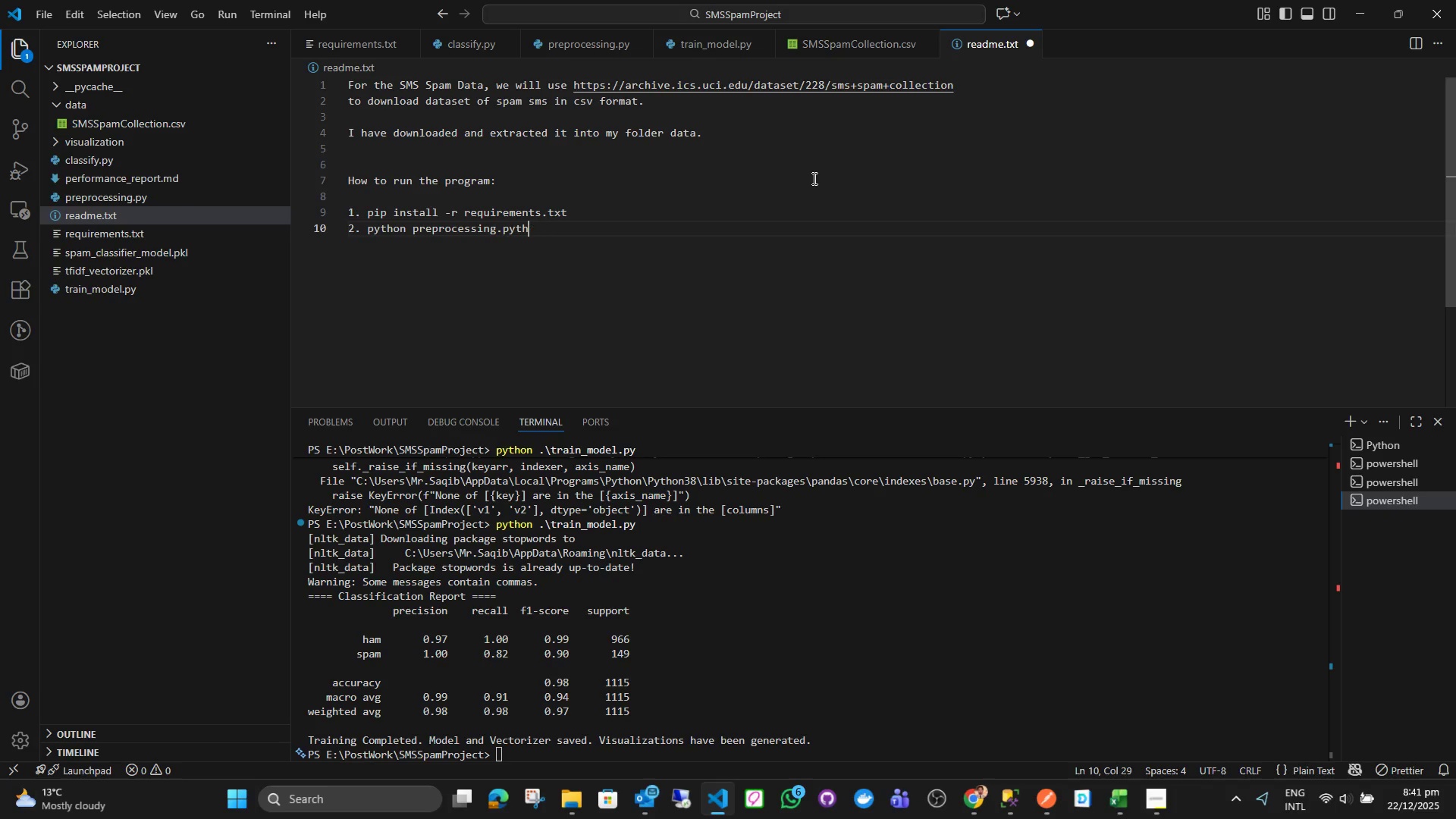 
key(Backspace)
 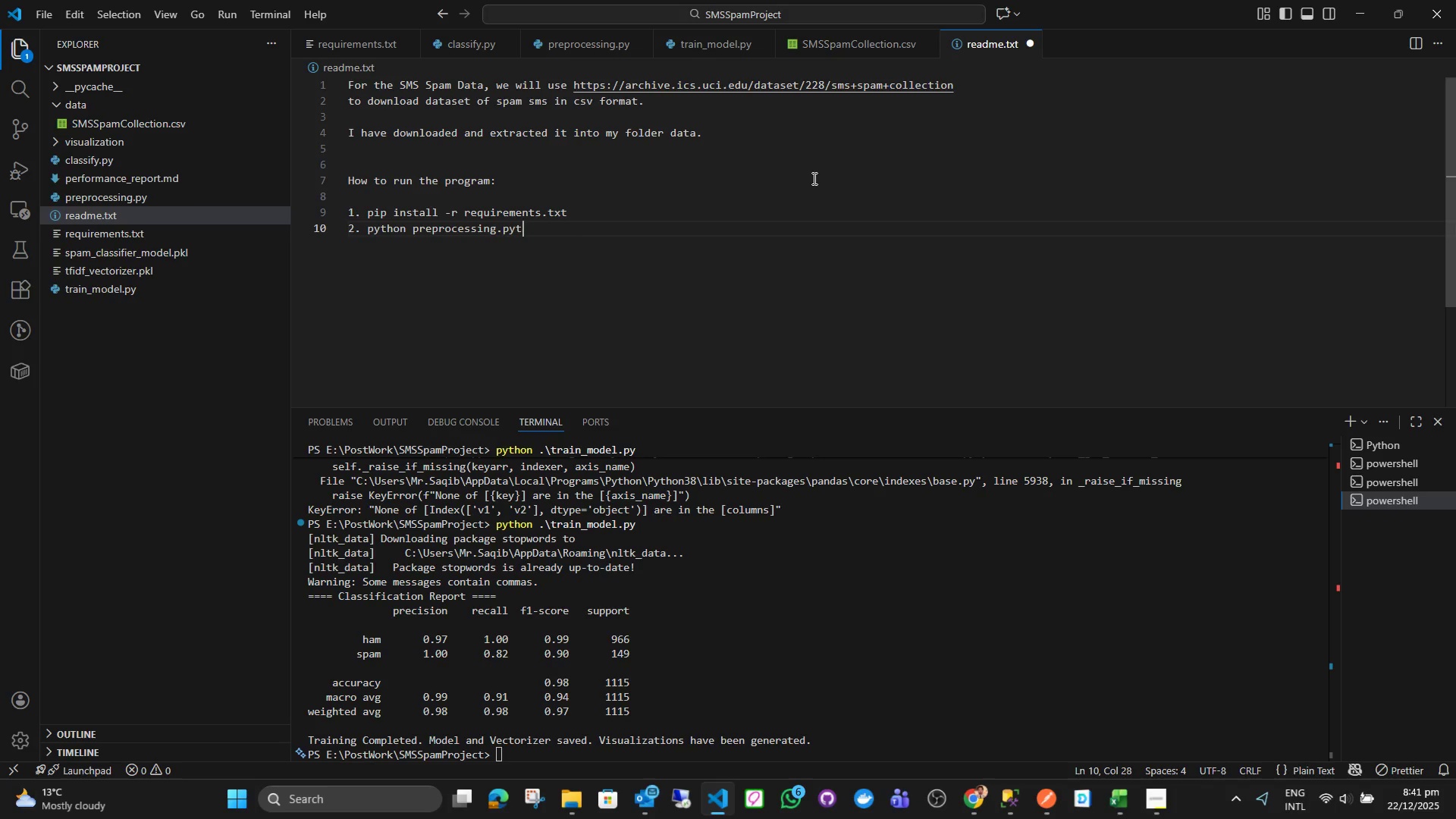 
key(Backspace)
 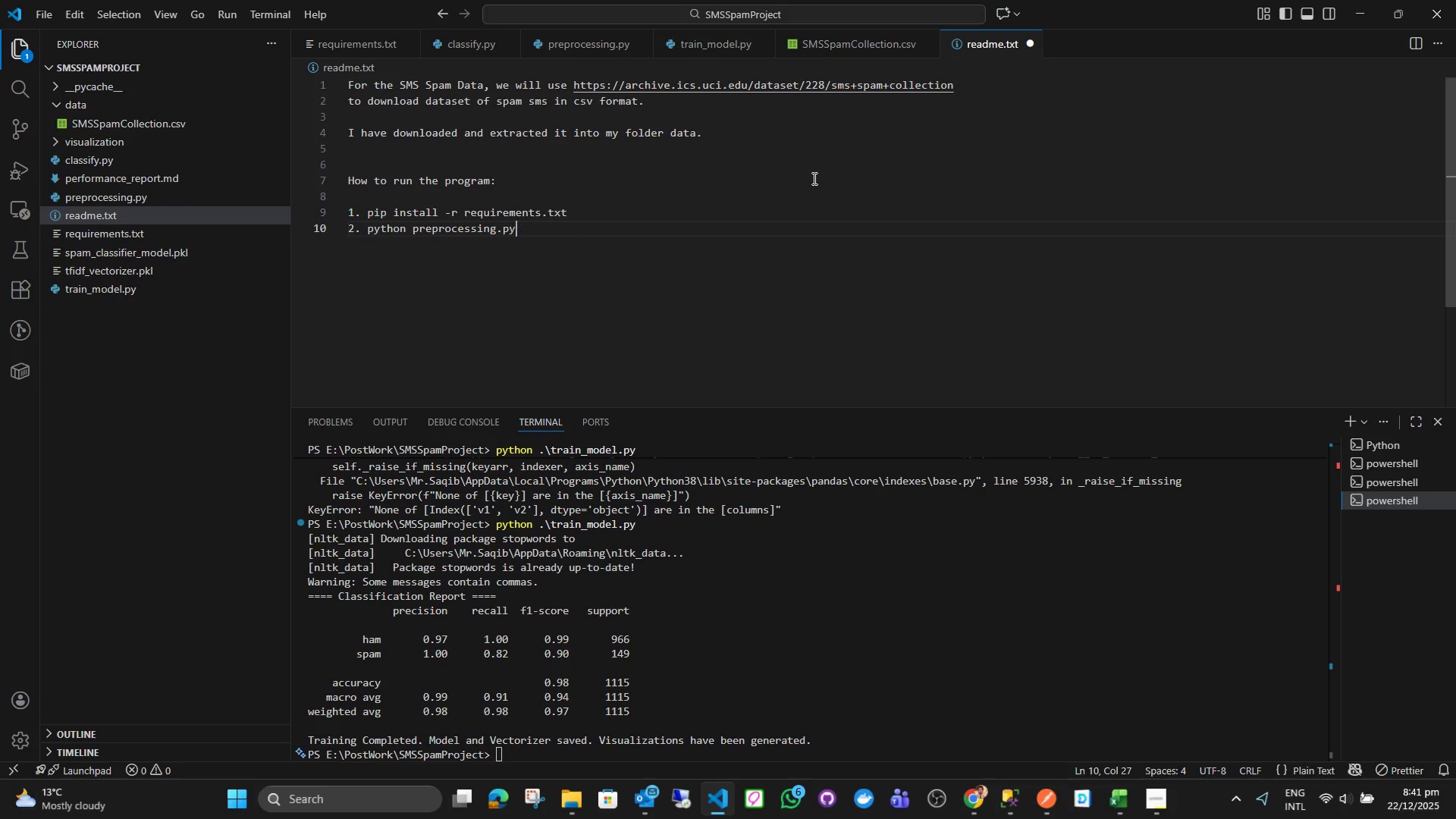 
key(Backspace)
 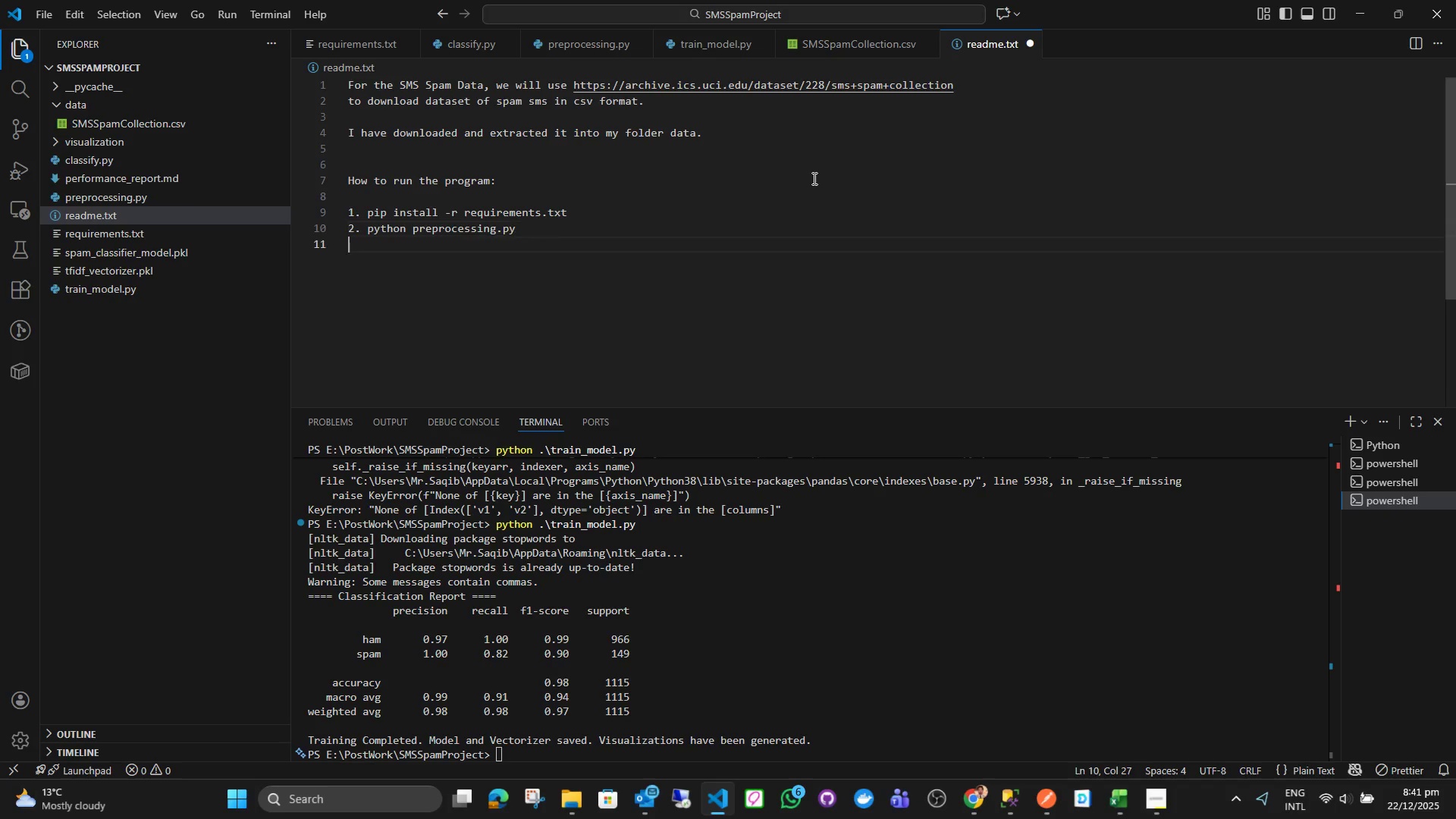 
key(Enter)
 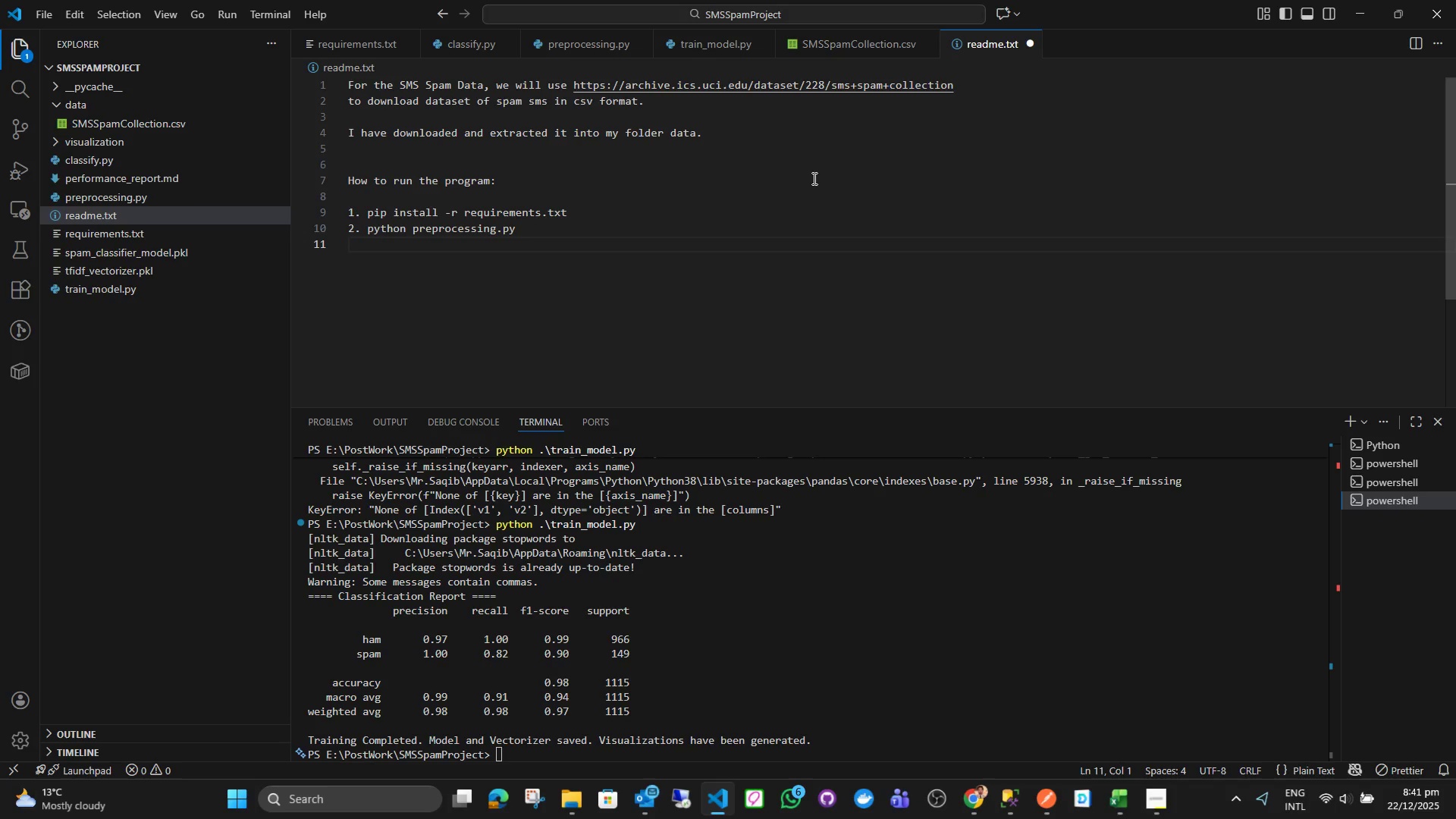 
type(3. python )
 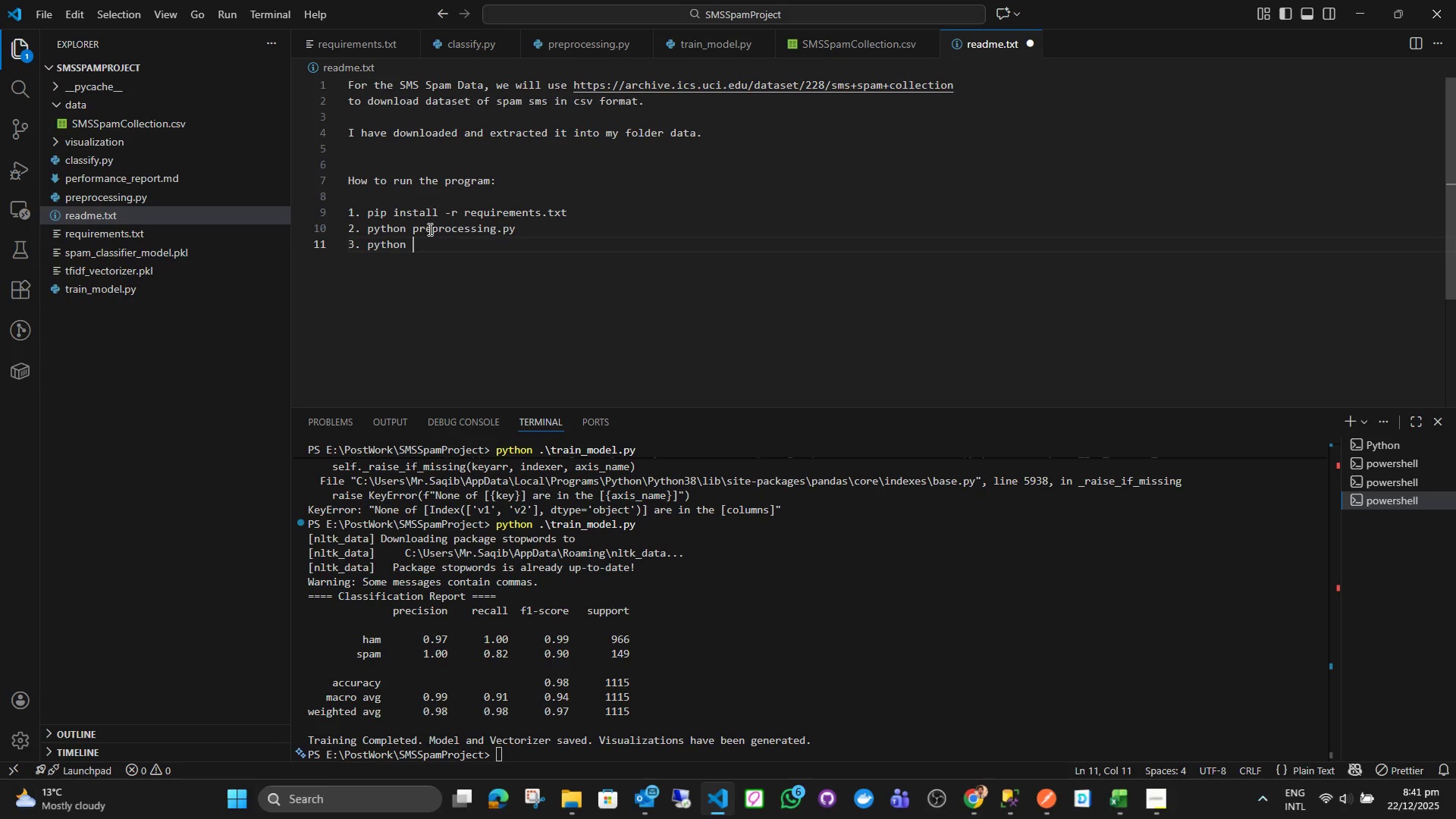 
left_click([369, 212])
 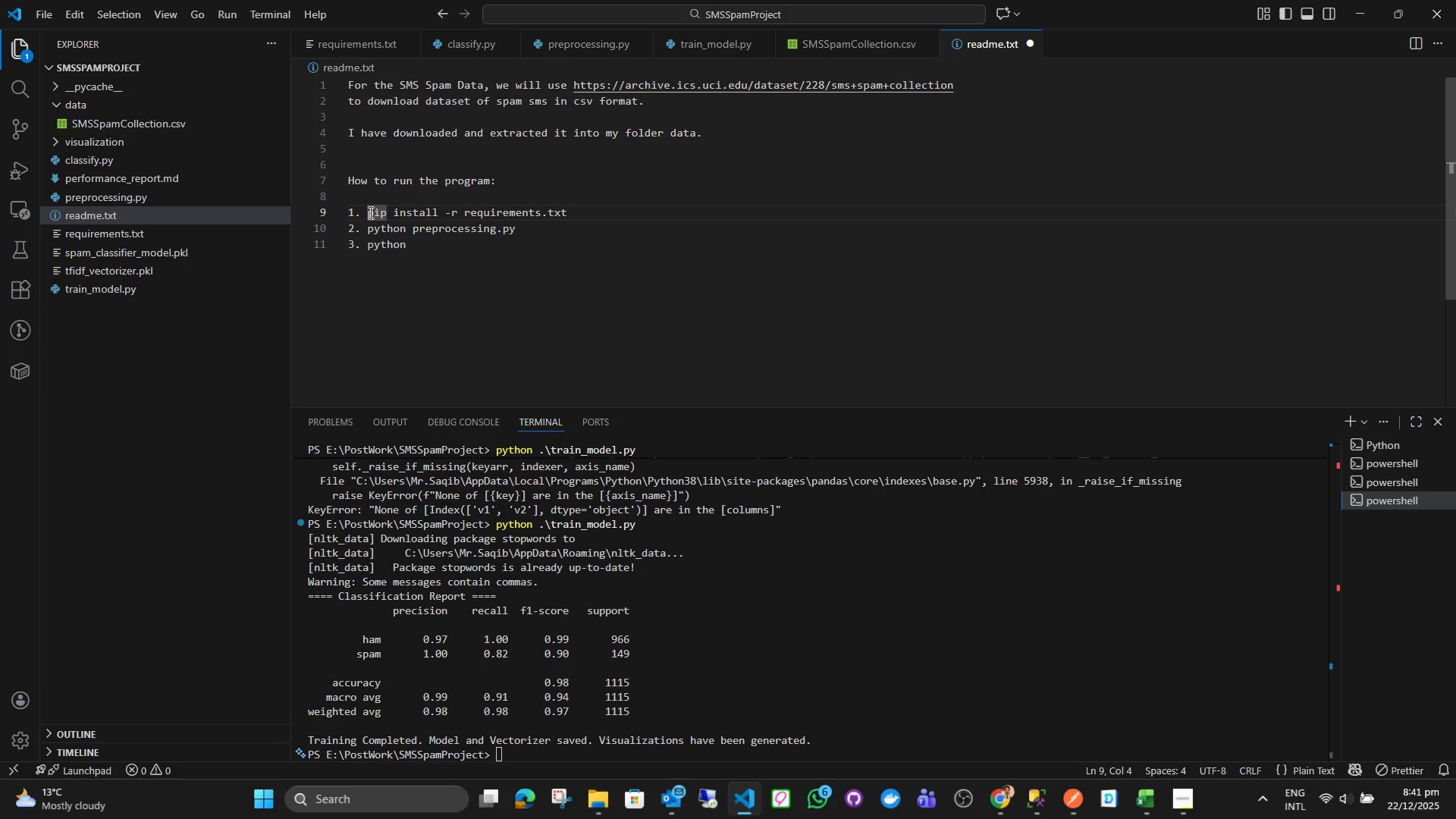 
type(Run this in terminal )
 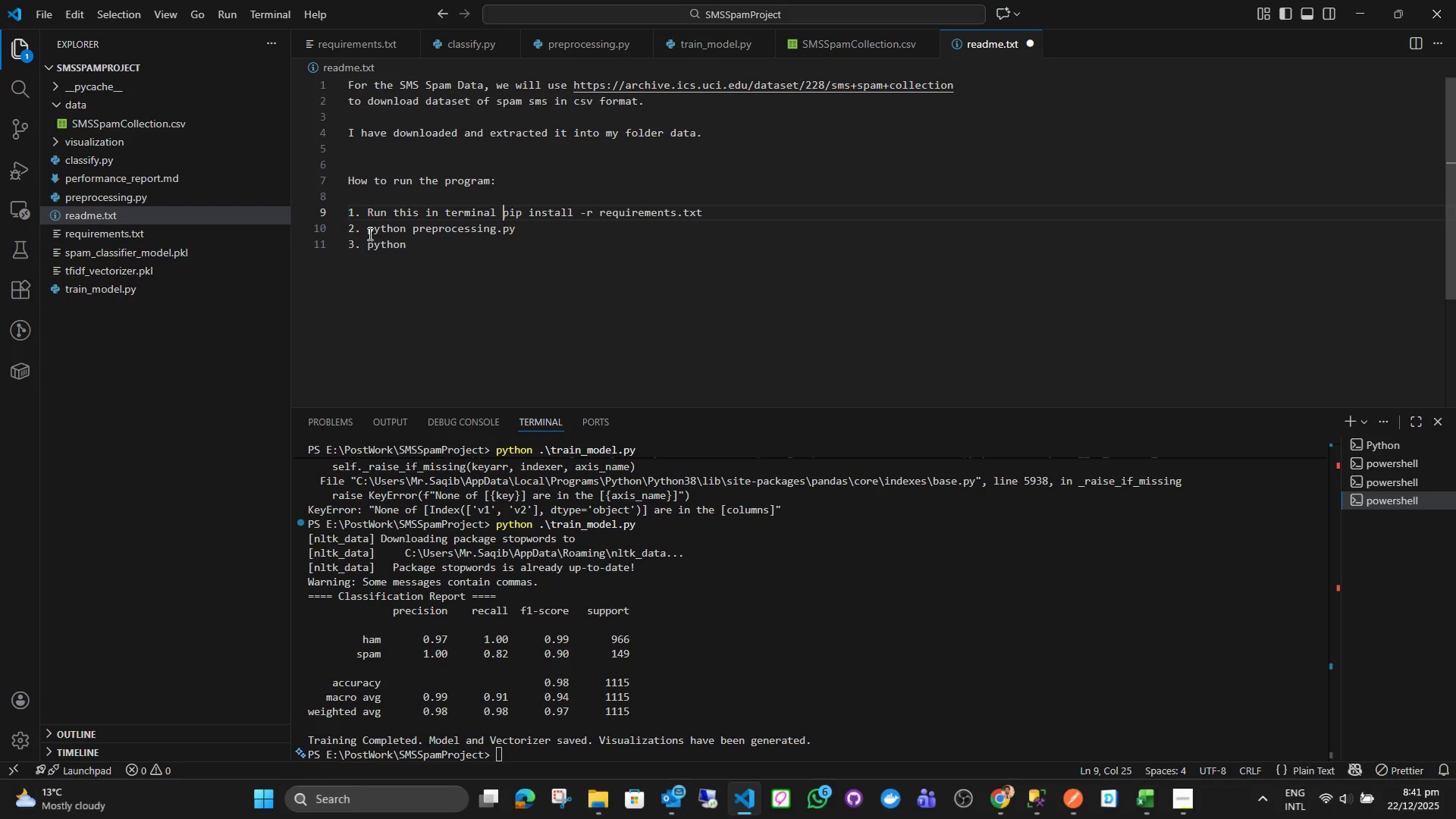 
left_click([369, 228])
 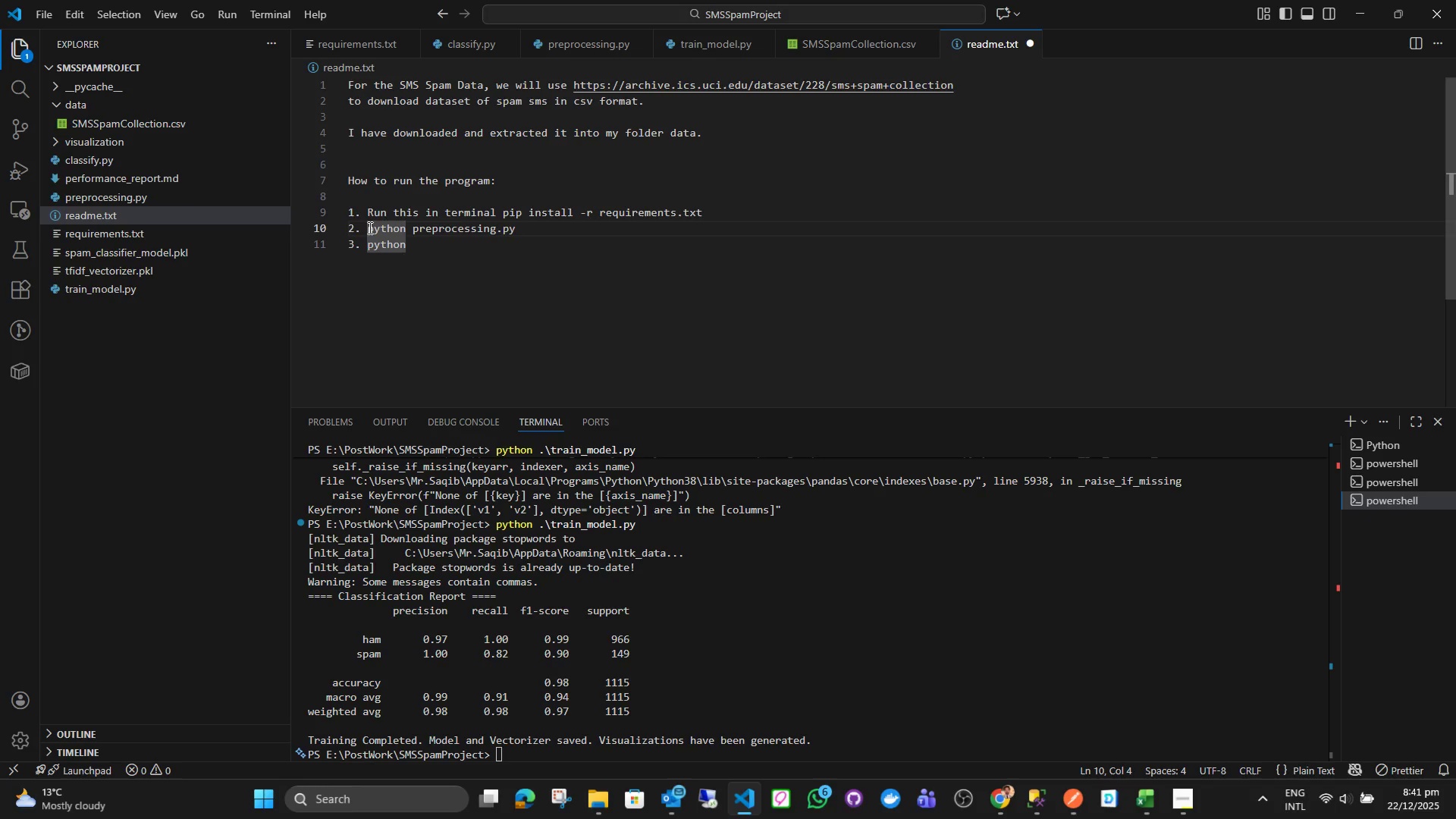 
type(Then Run this in terminal )
 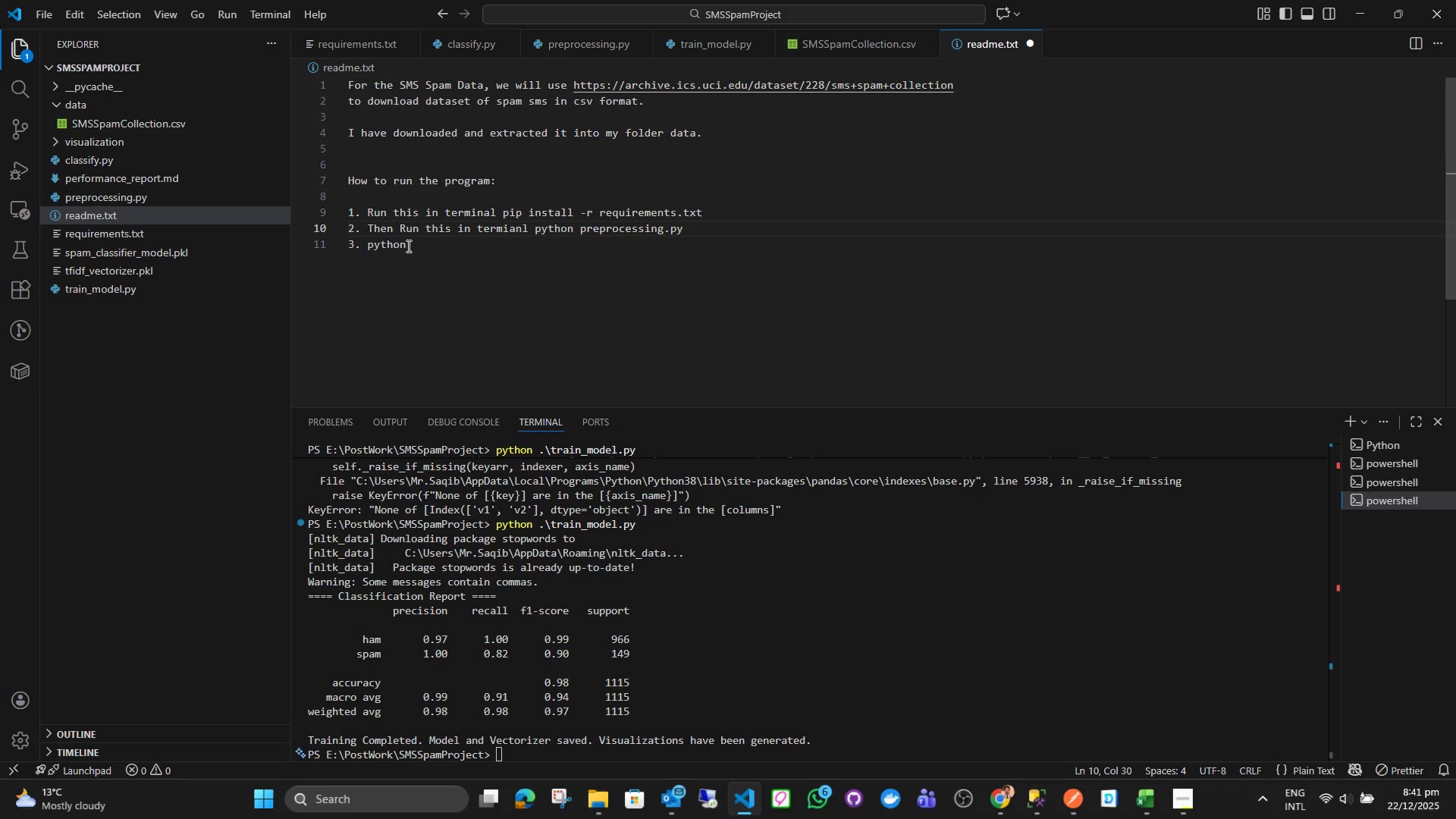 
left_click([407, 246])
 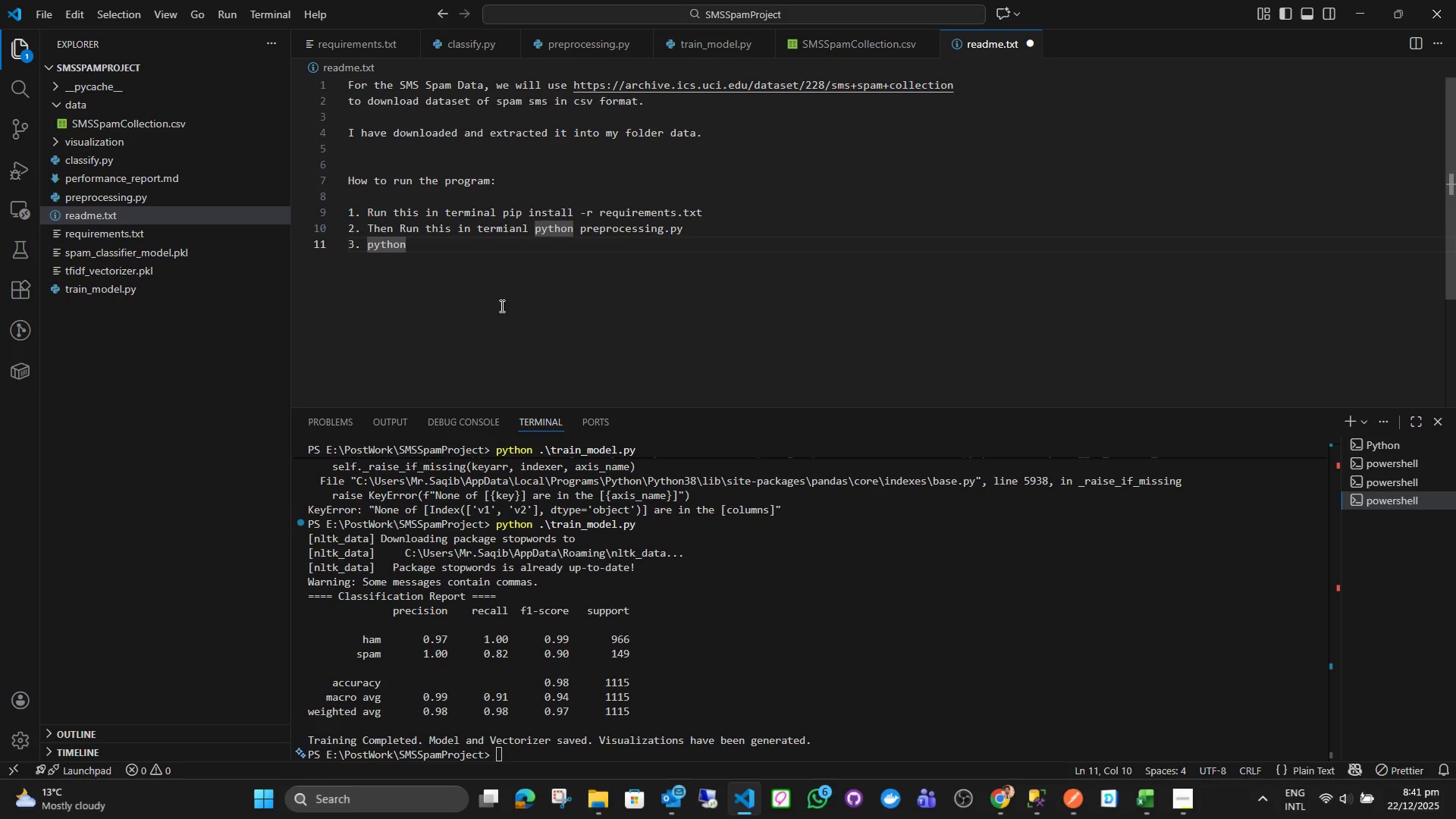 
type( train_model,)
key(Backspace)
type(.py)
 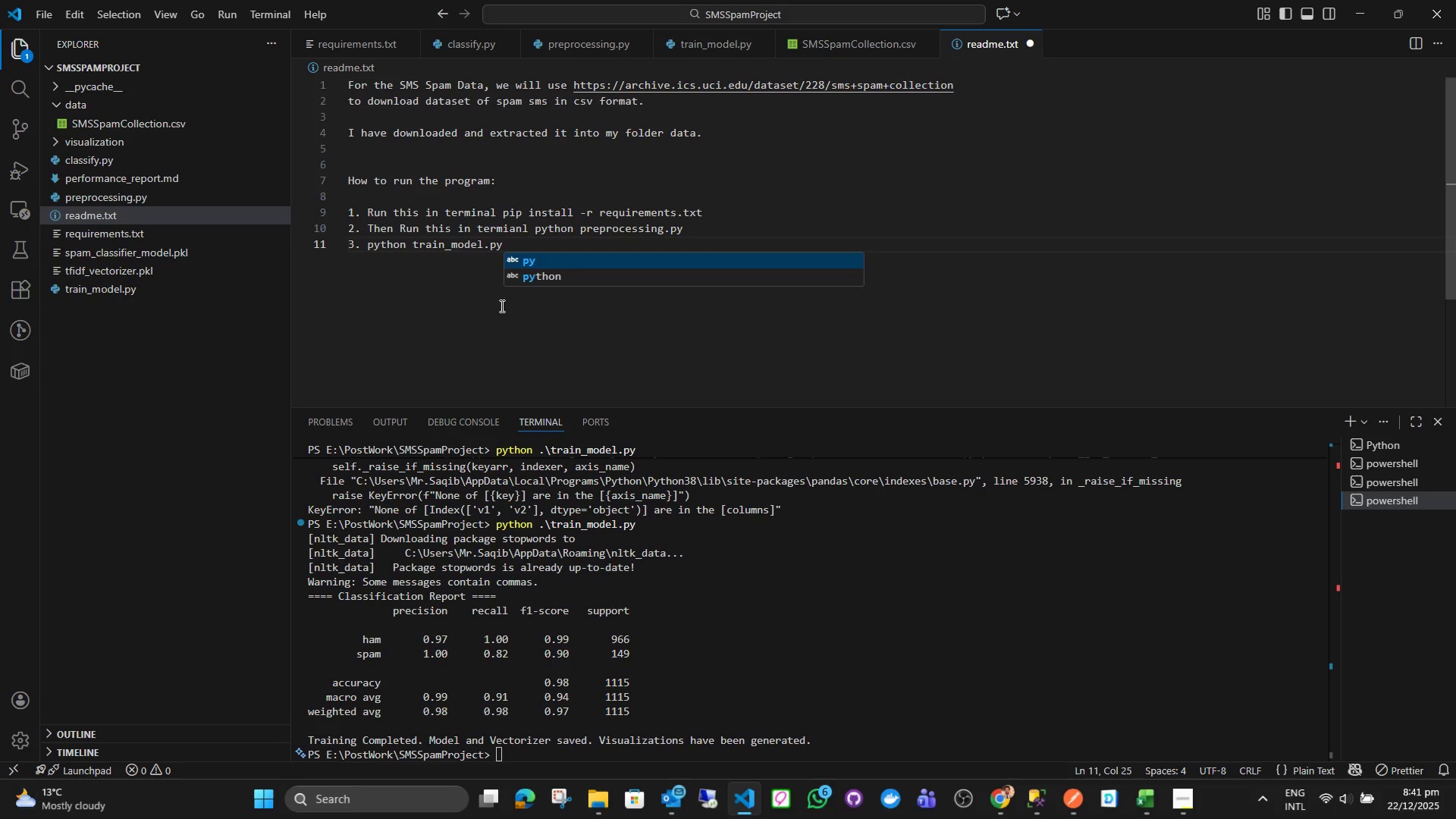 
key(Enter)
 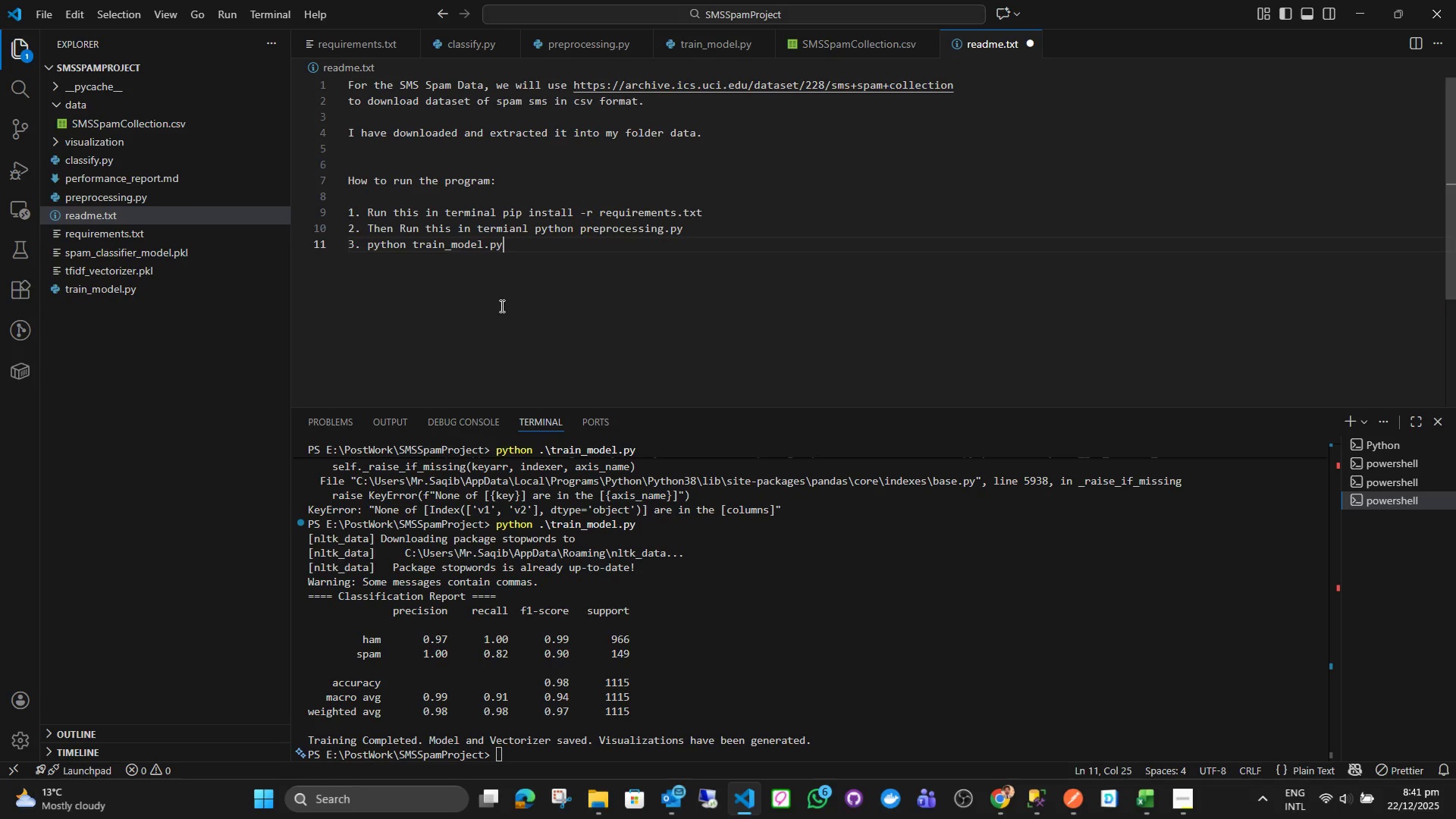 
key(Enter)
 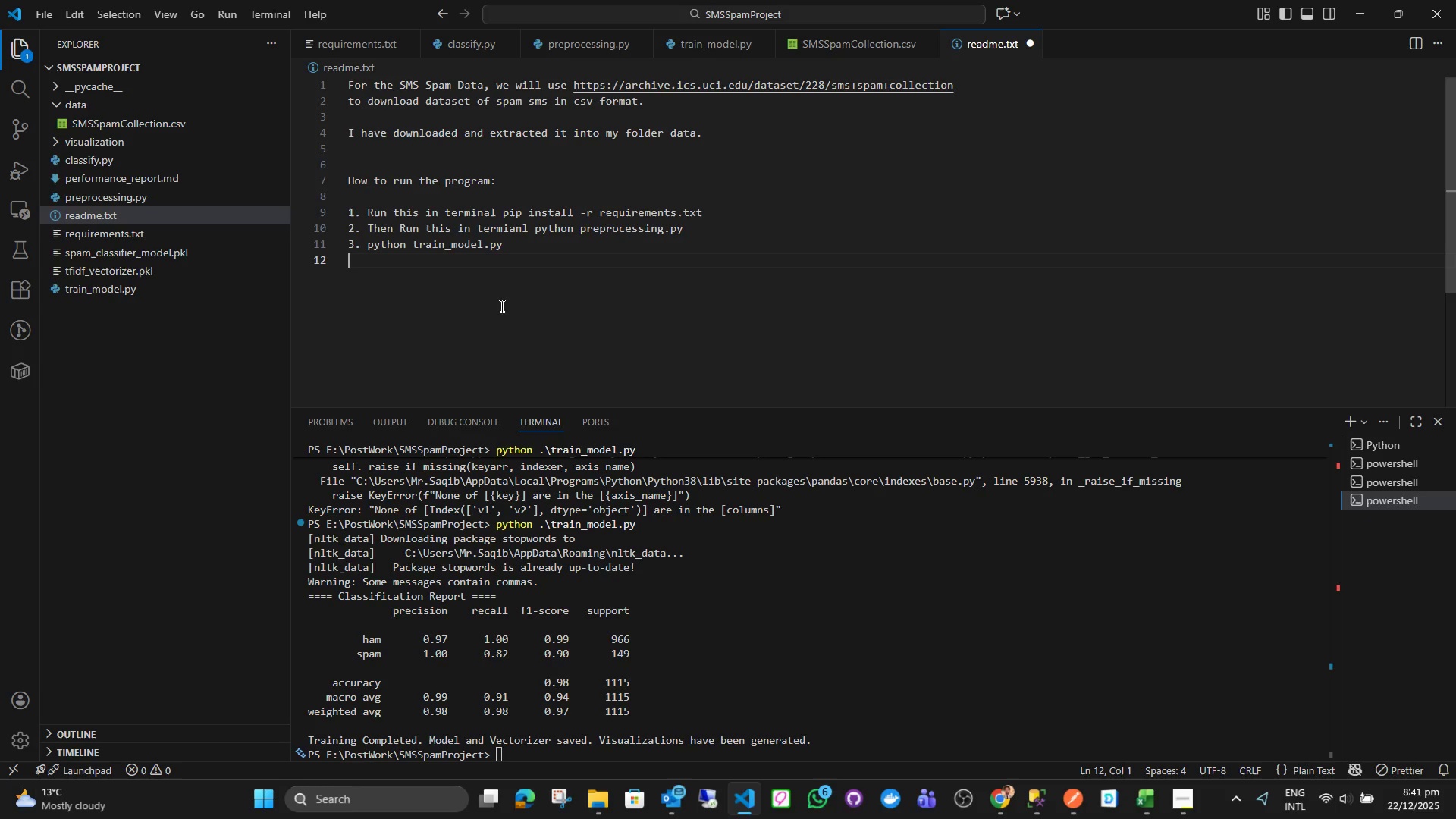 
type(4. Pytho)
key(Backspace)
key(Backspace)
key(Backspace)
key(Backspace)
key(Backspace)
type(python classift)
key(Backspace)
type(y.py)
 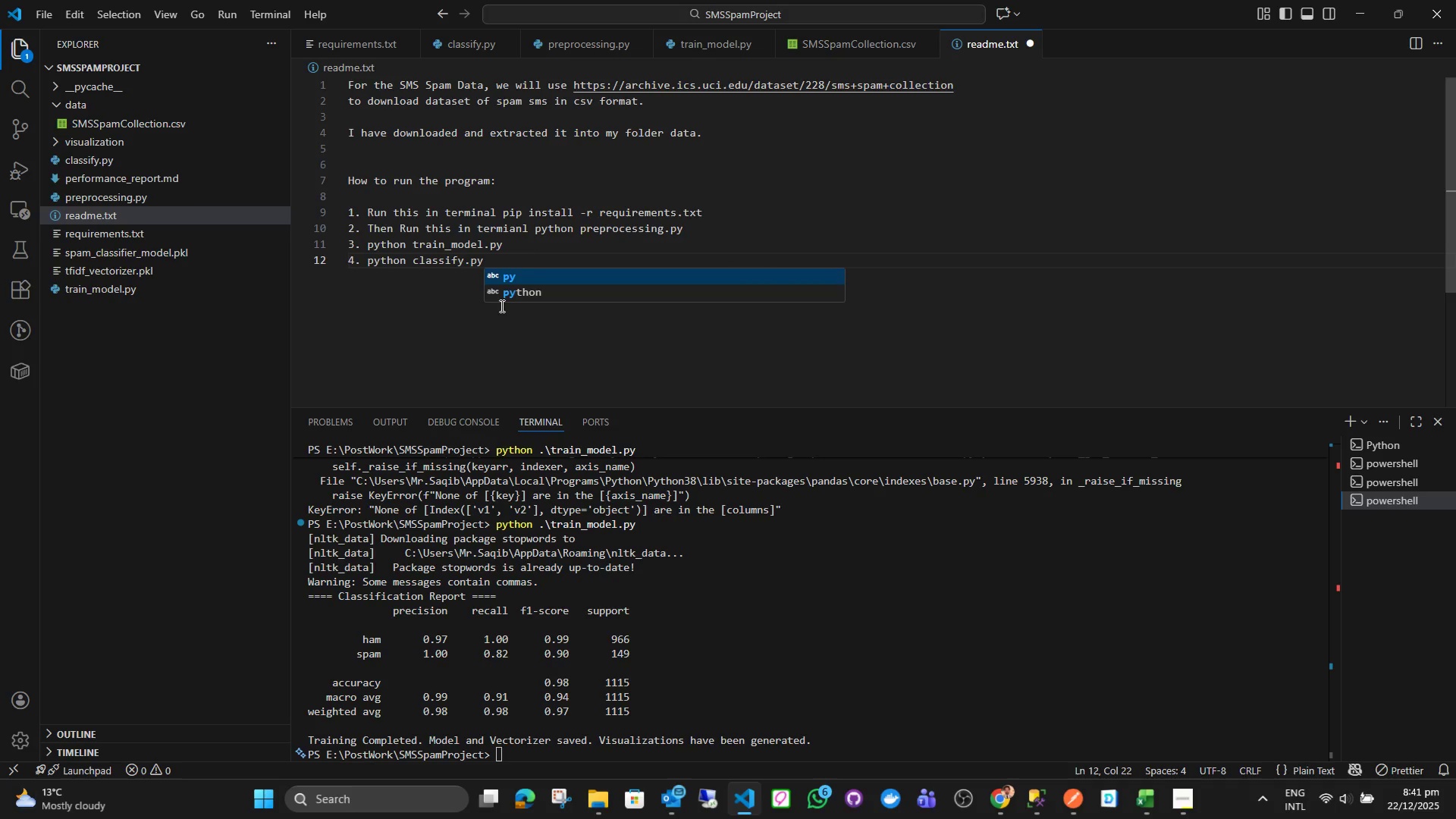 
key(Enter)
 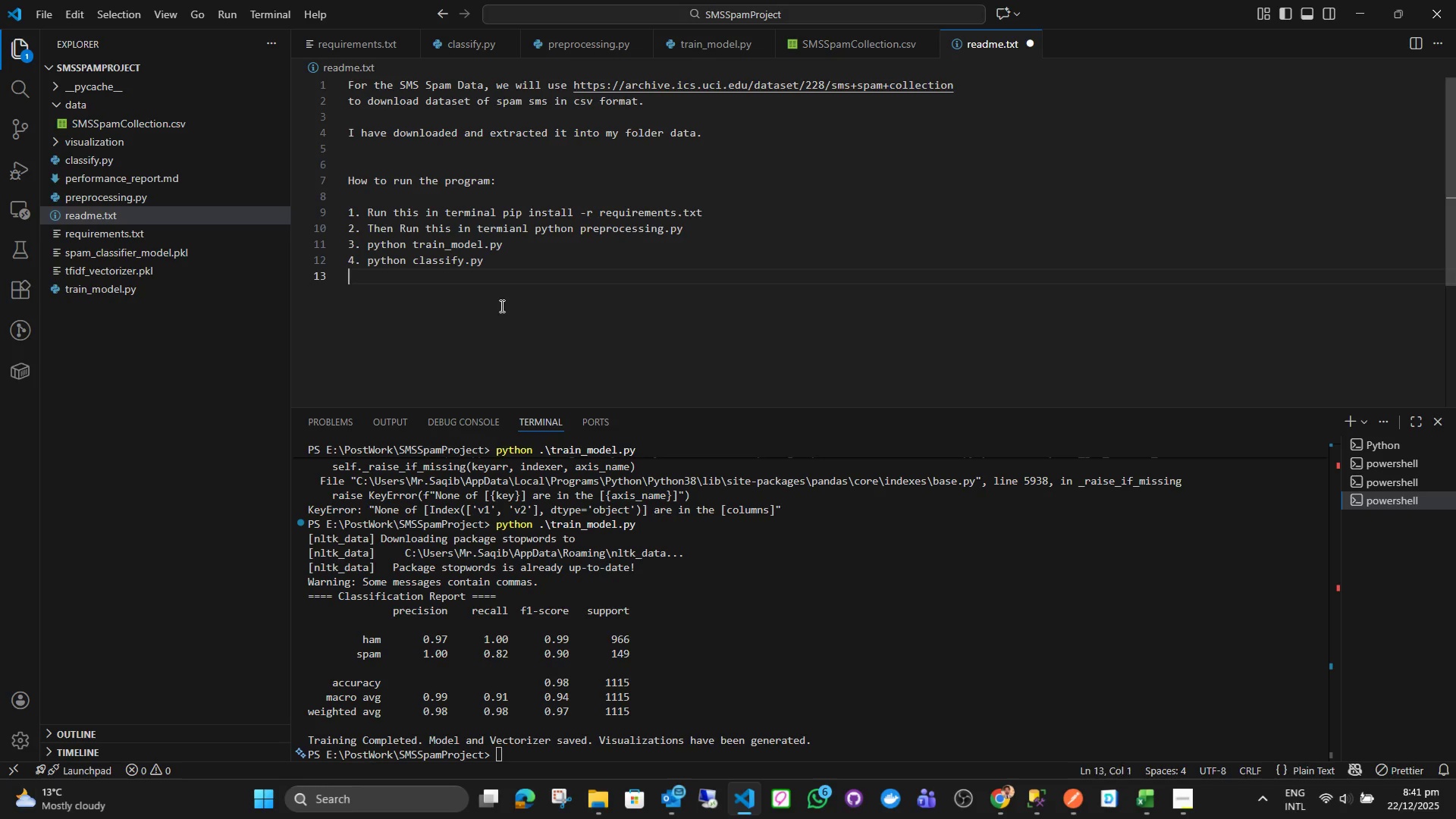 
key(Enter)
 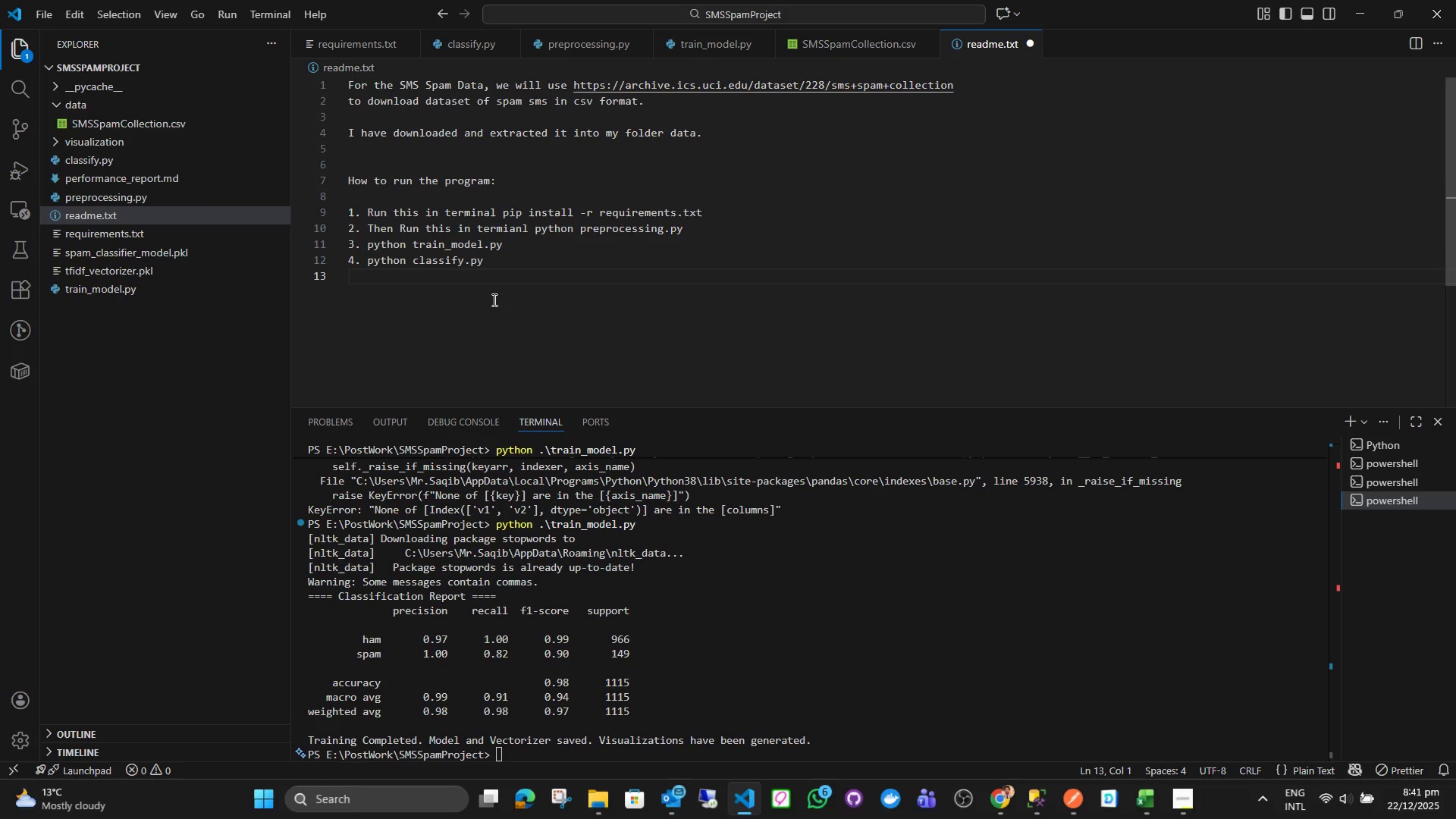 
left_click([632, 271])
 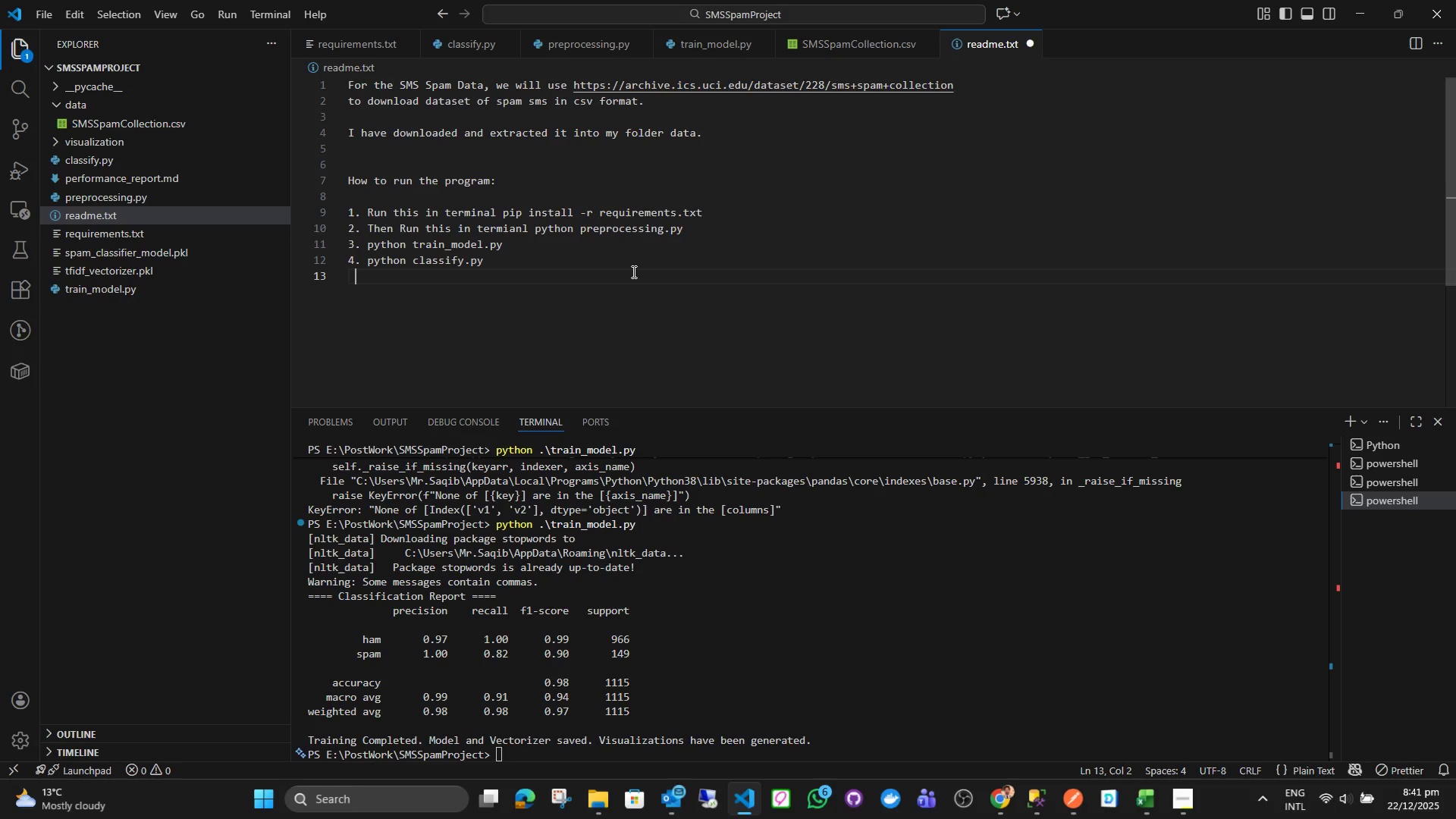 
key(Control+ControlLeft)
 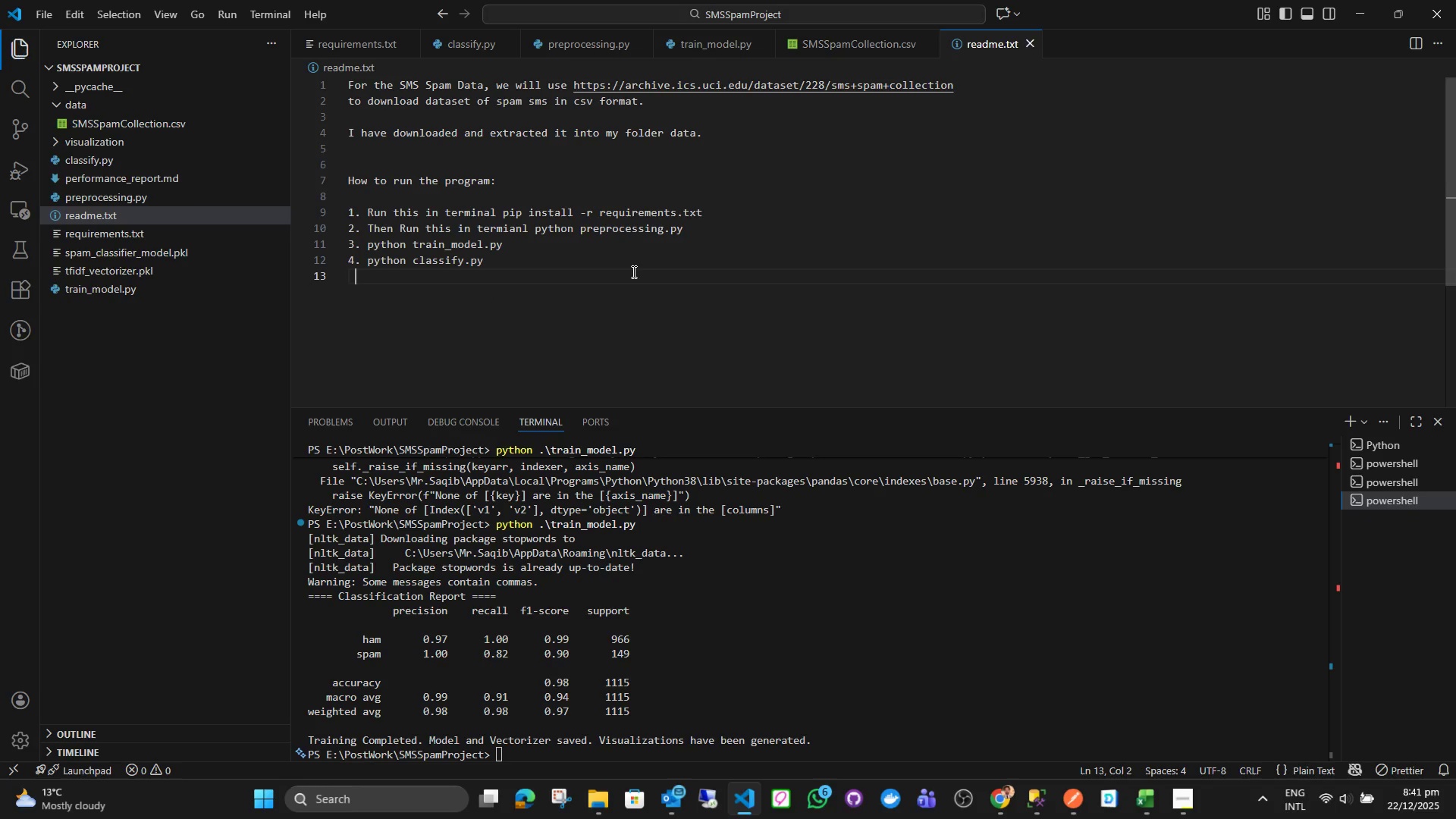 
key(Control+S)
 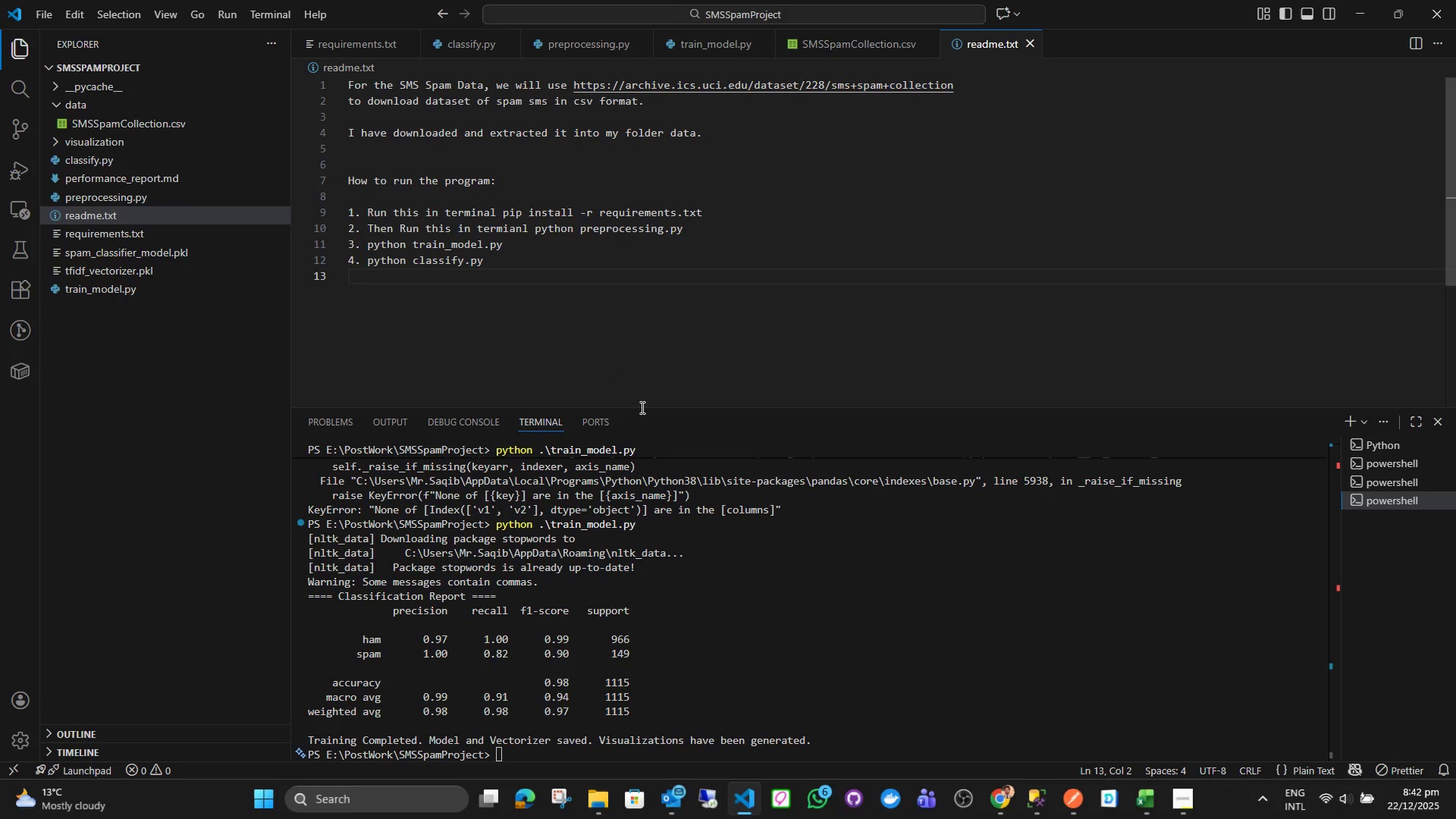 
left_click([749, 576])
 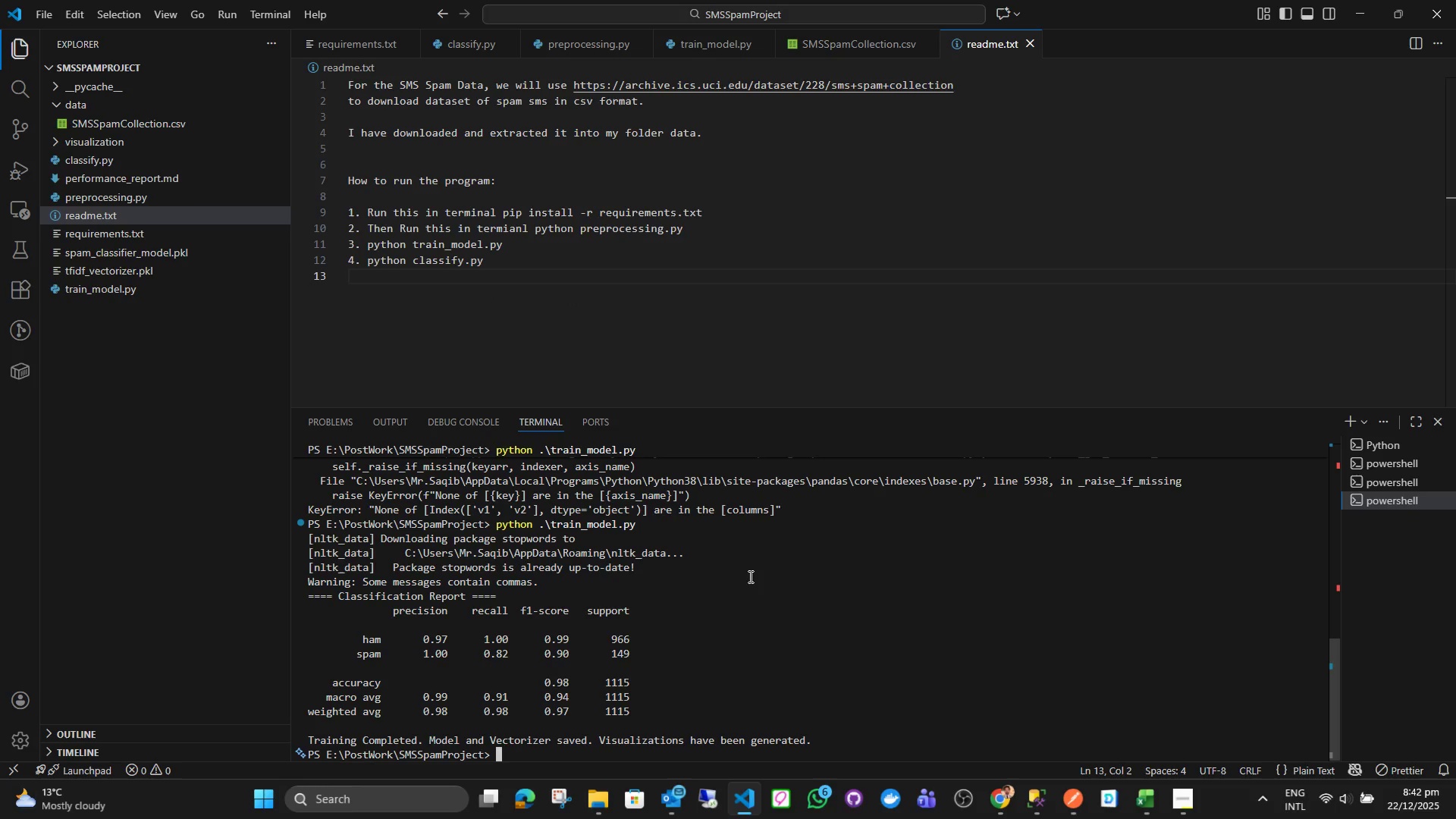 
type(python class)
 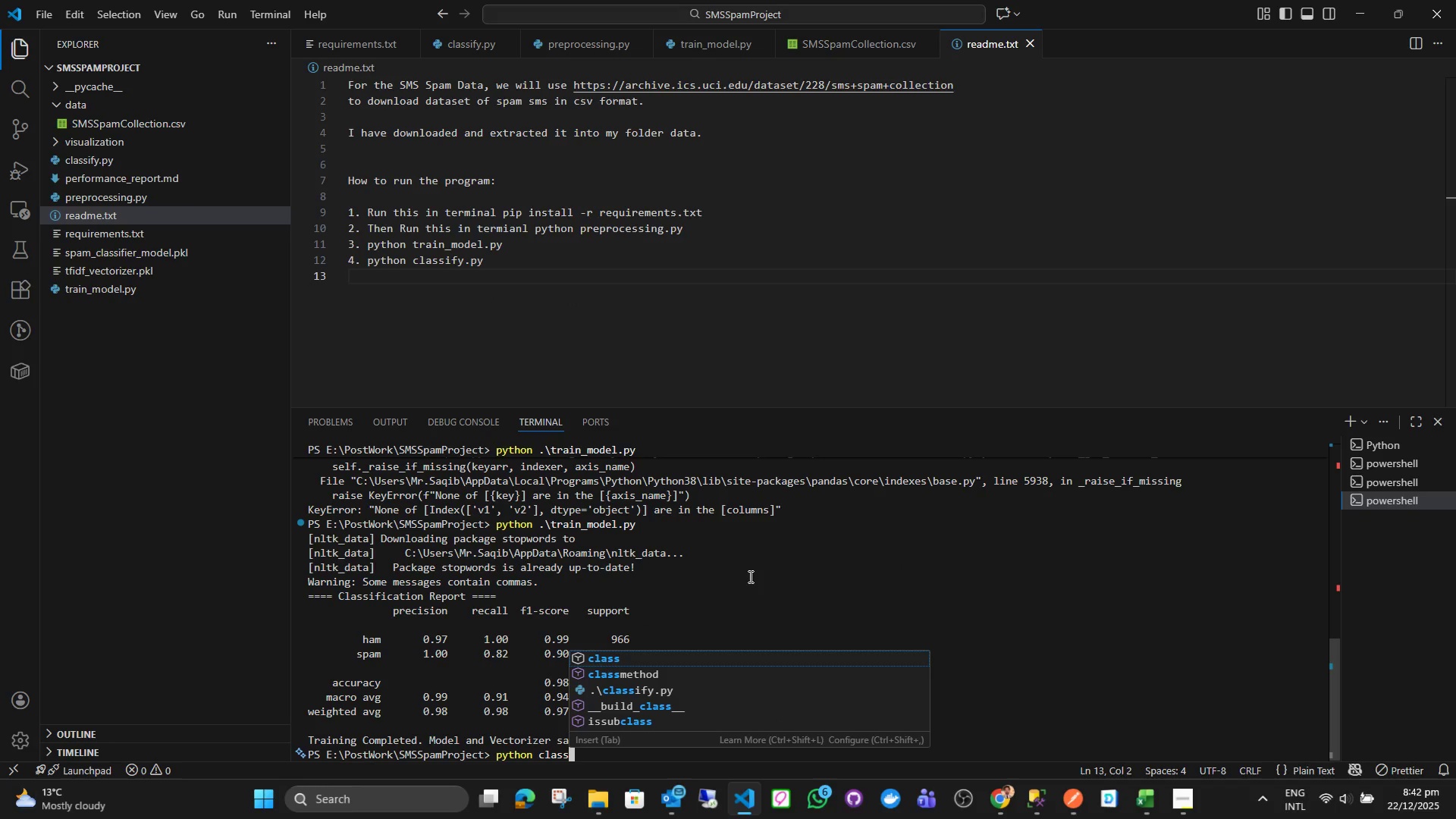 
key(ArrowDown)
 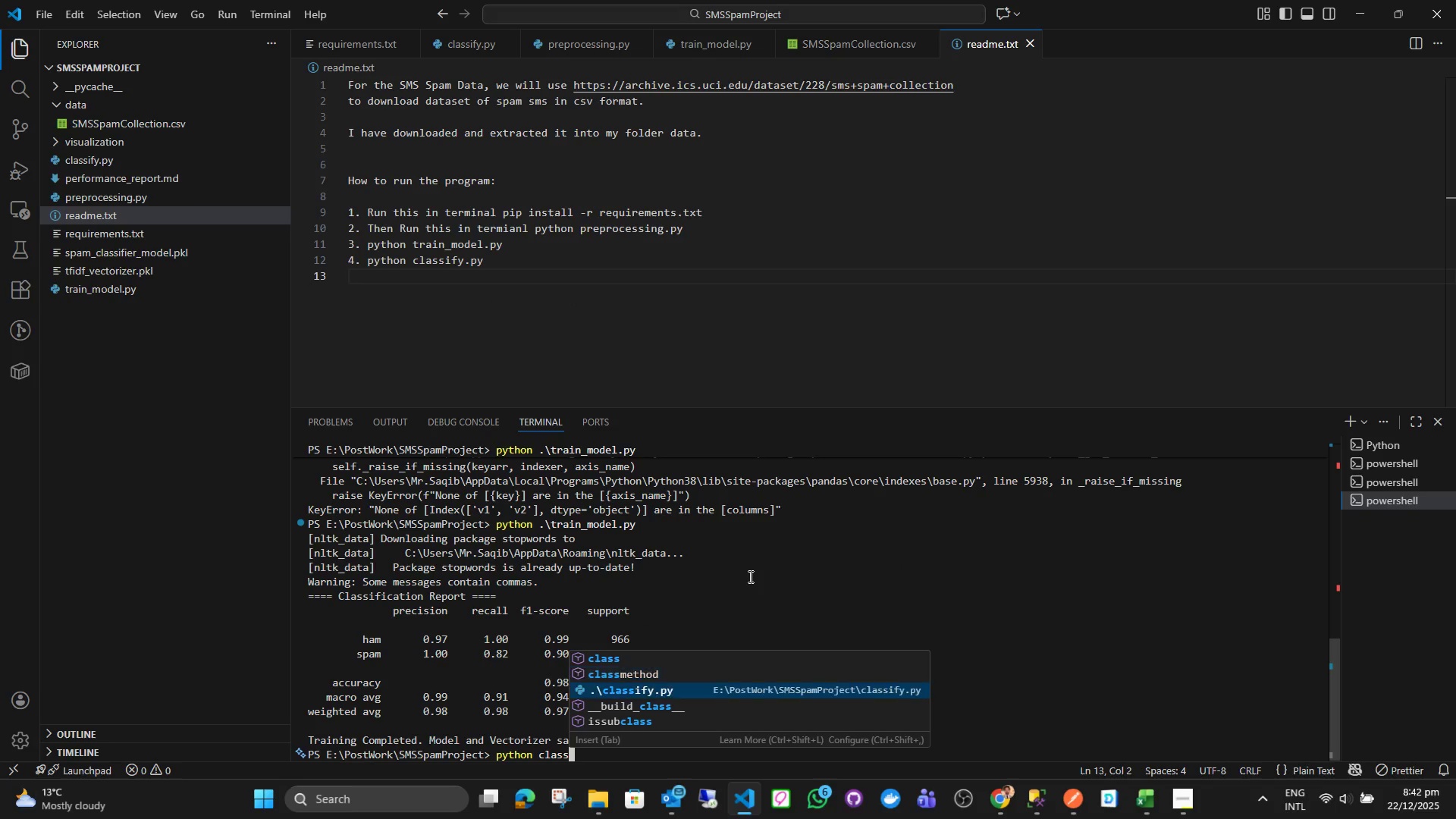 
key(ArrowDown)
 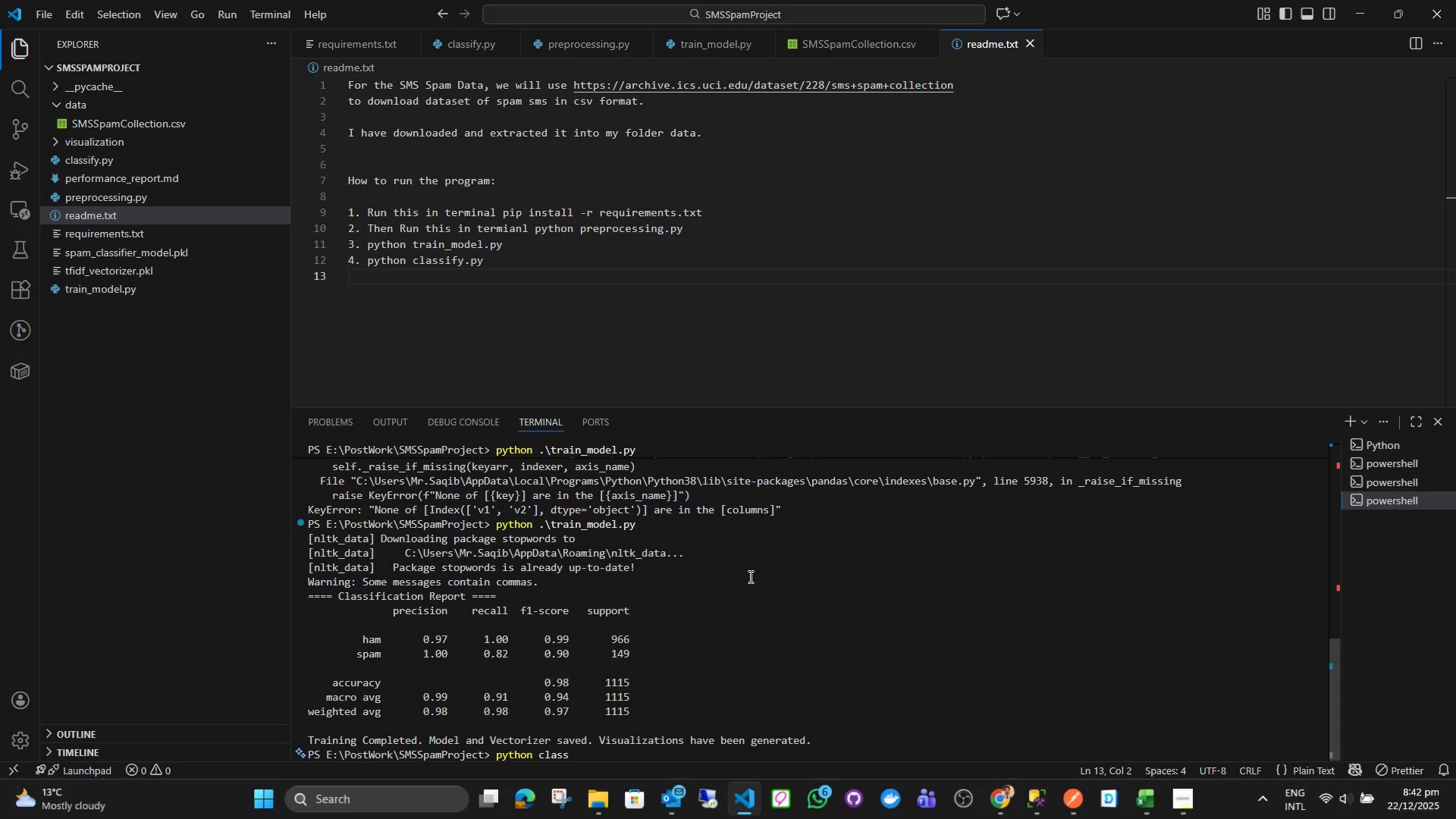 
key(Enter)
 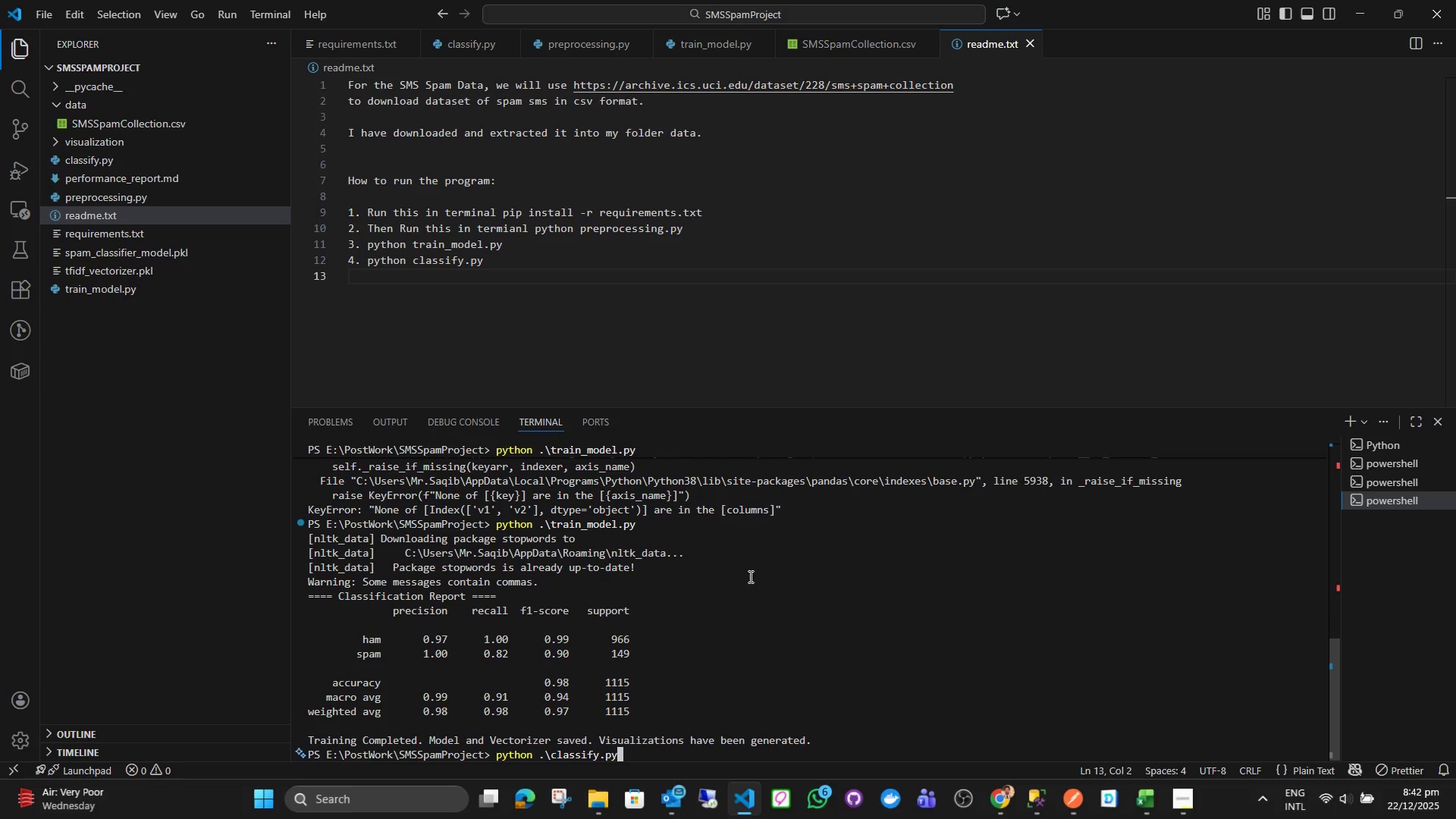 
key(Enter)
 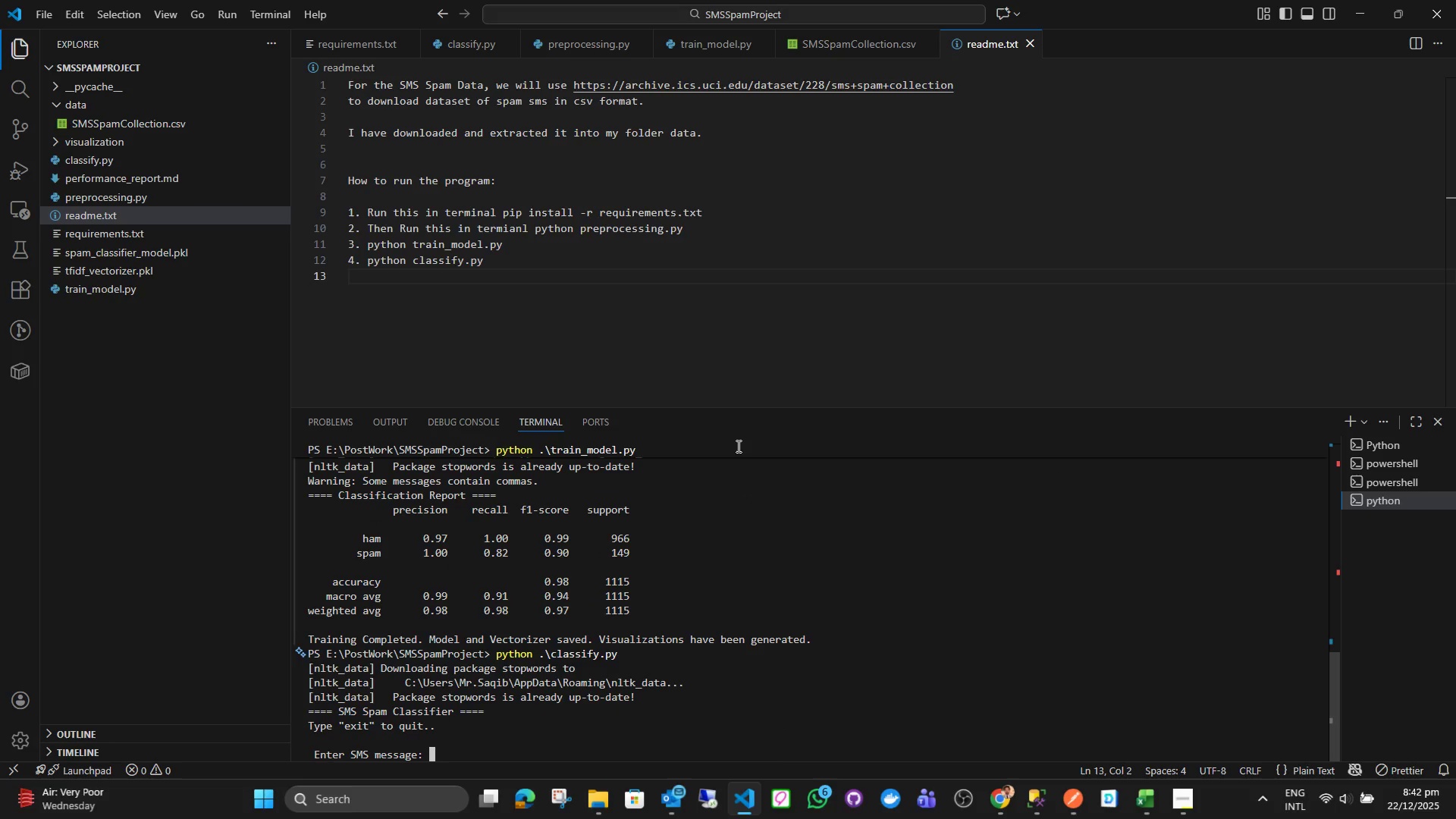 
wait(5.03)
 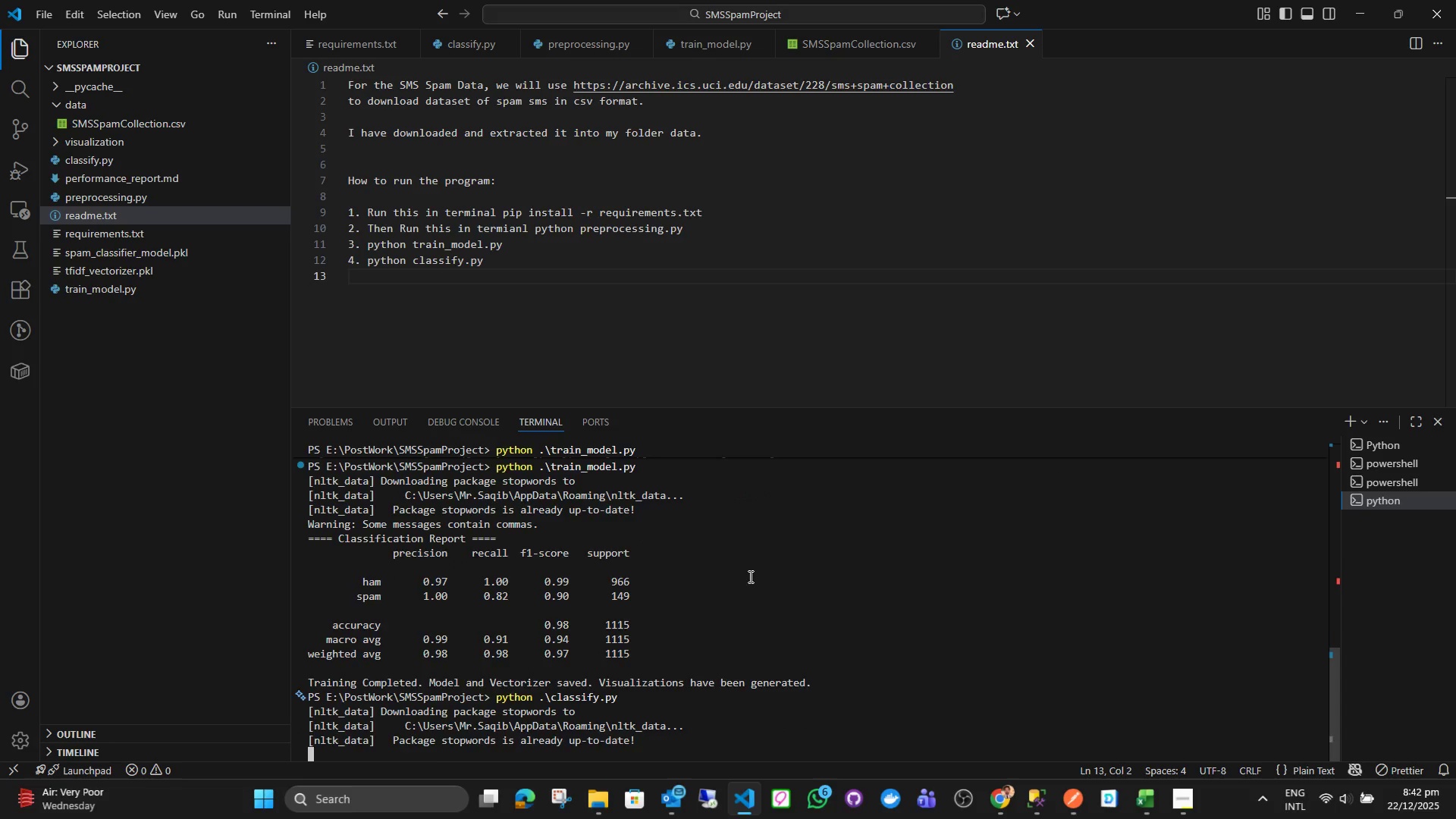 
left_click([866, 50])
 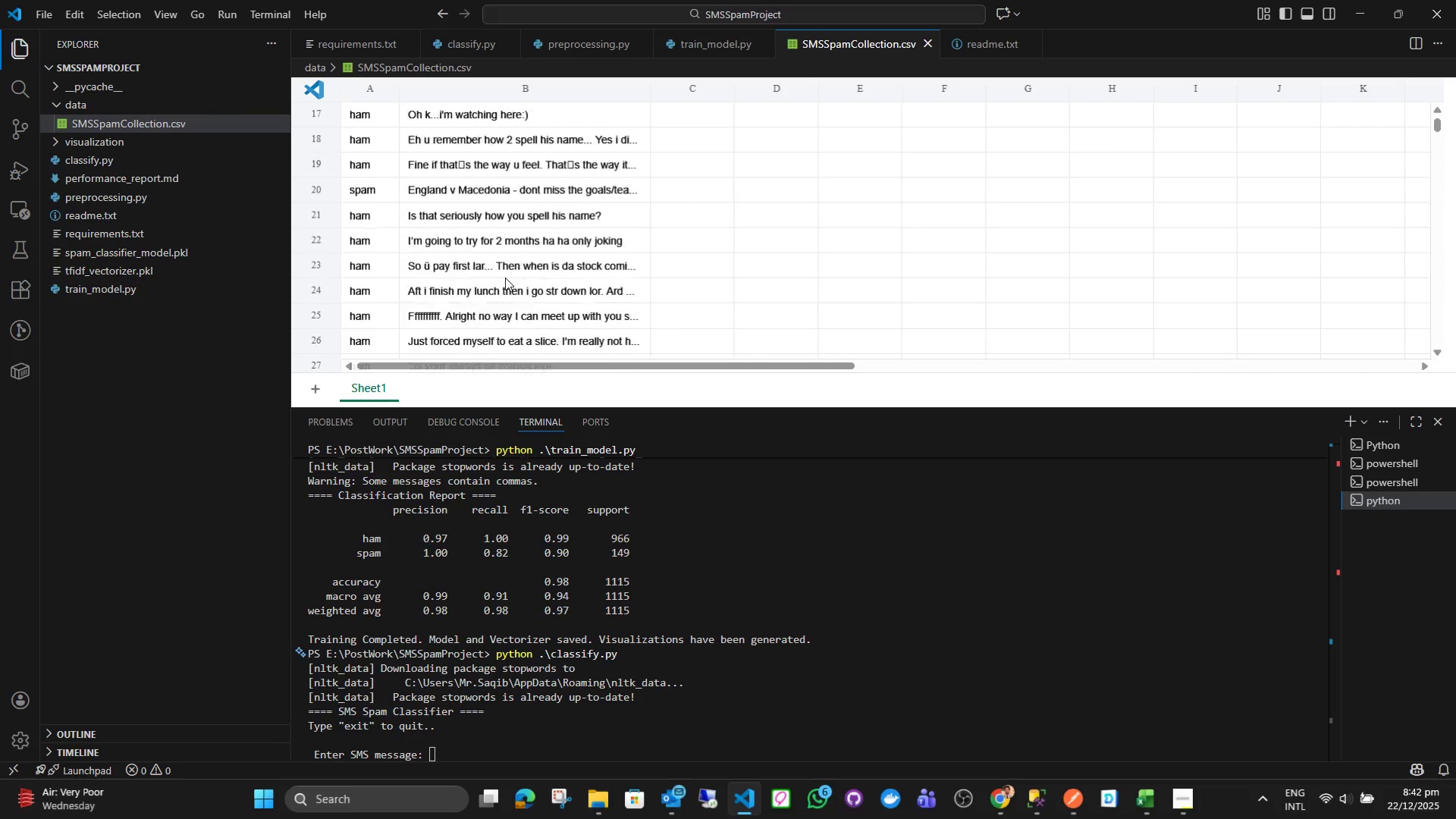 
wait(26.45)
 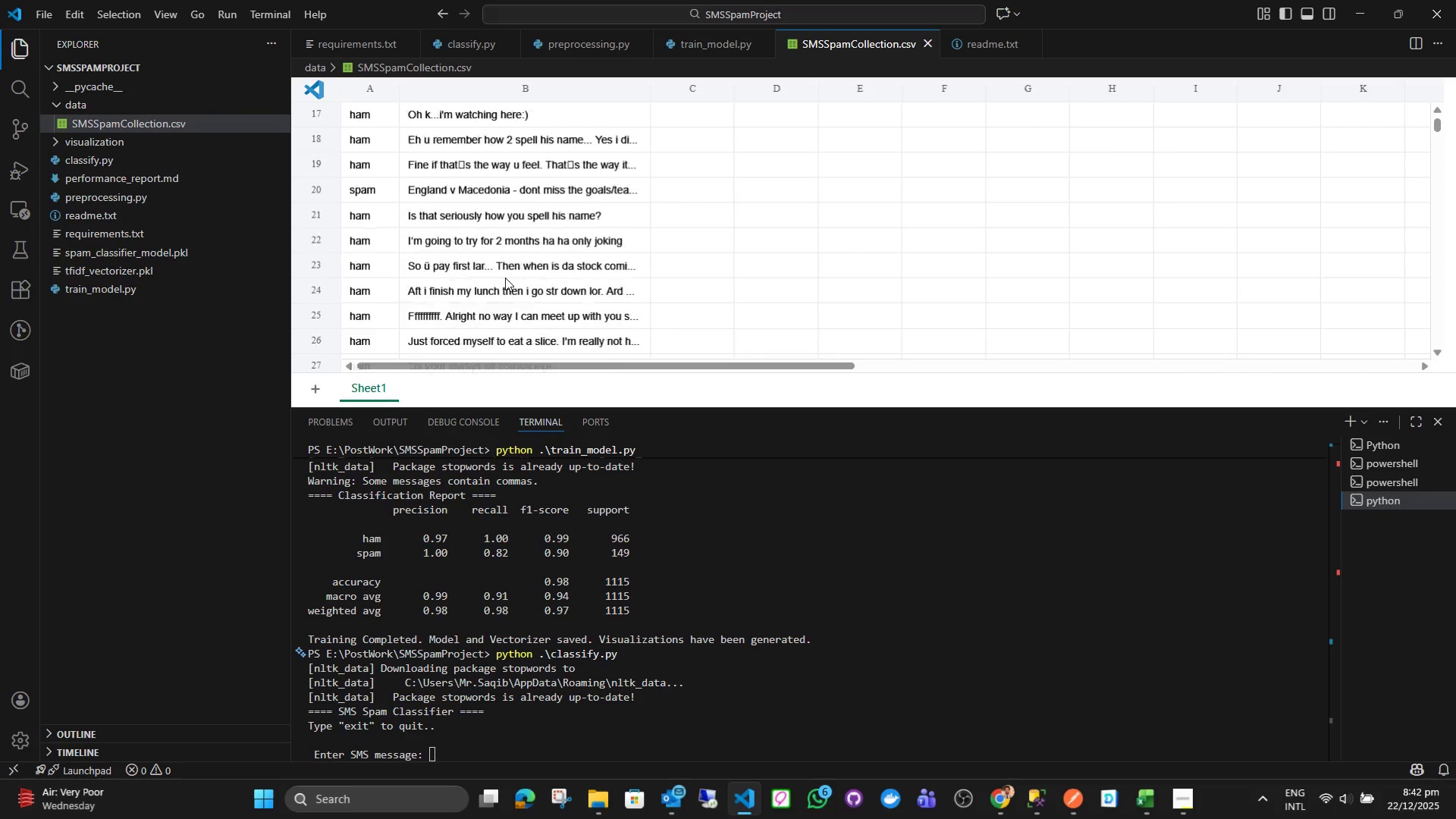 
left_click([712, 683])
 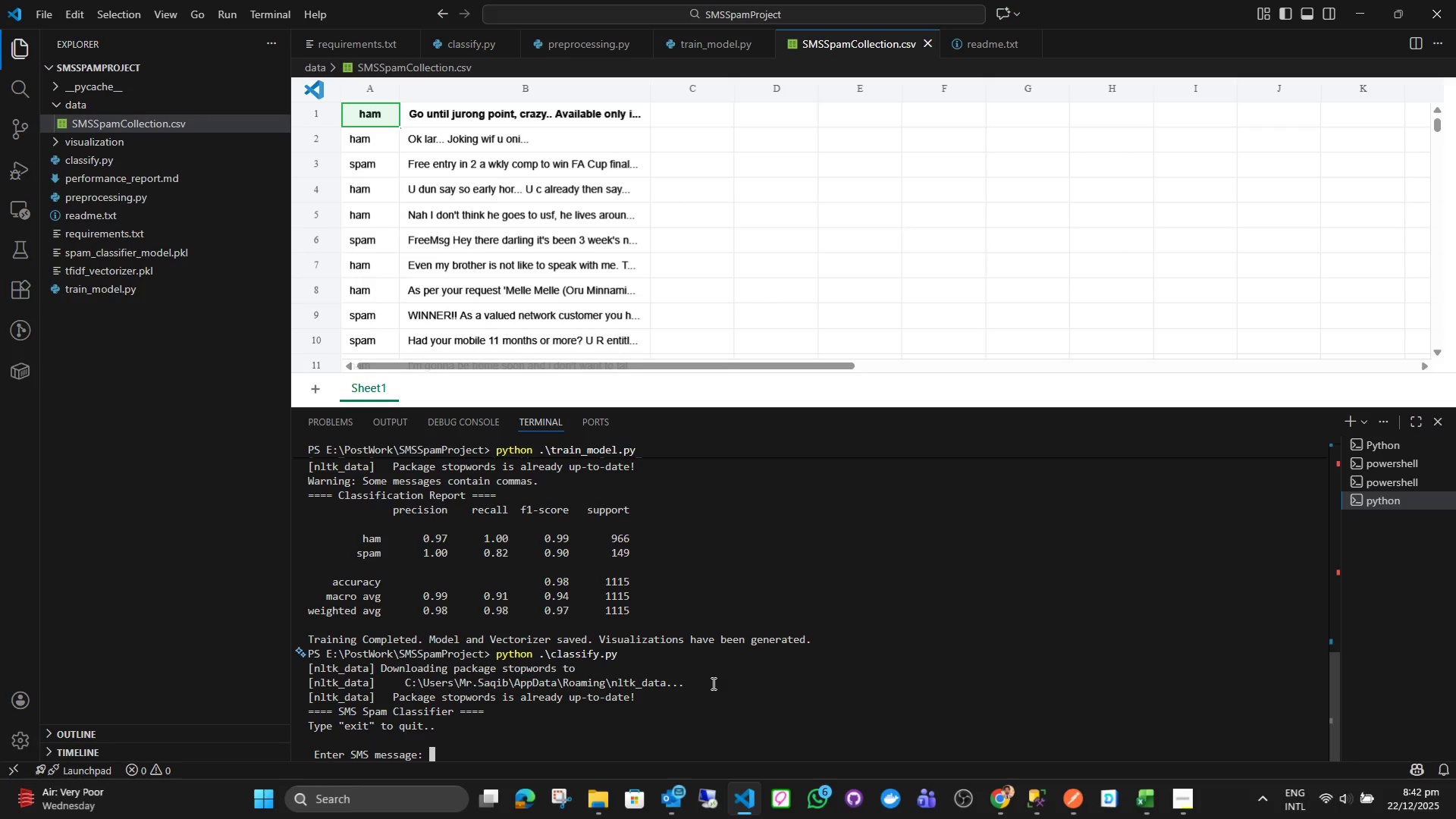 
type(Free entry in )
 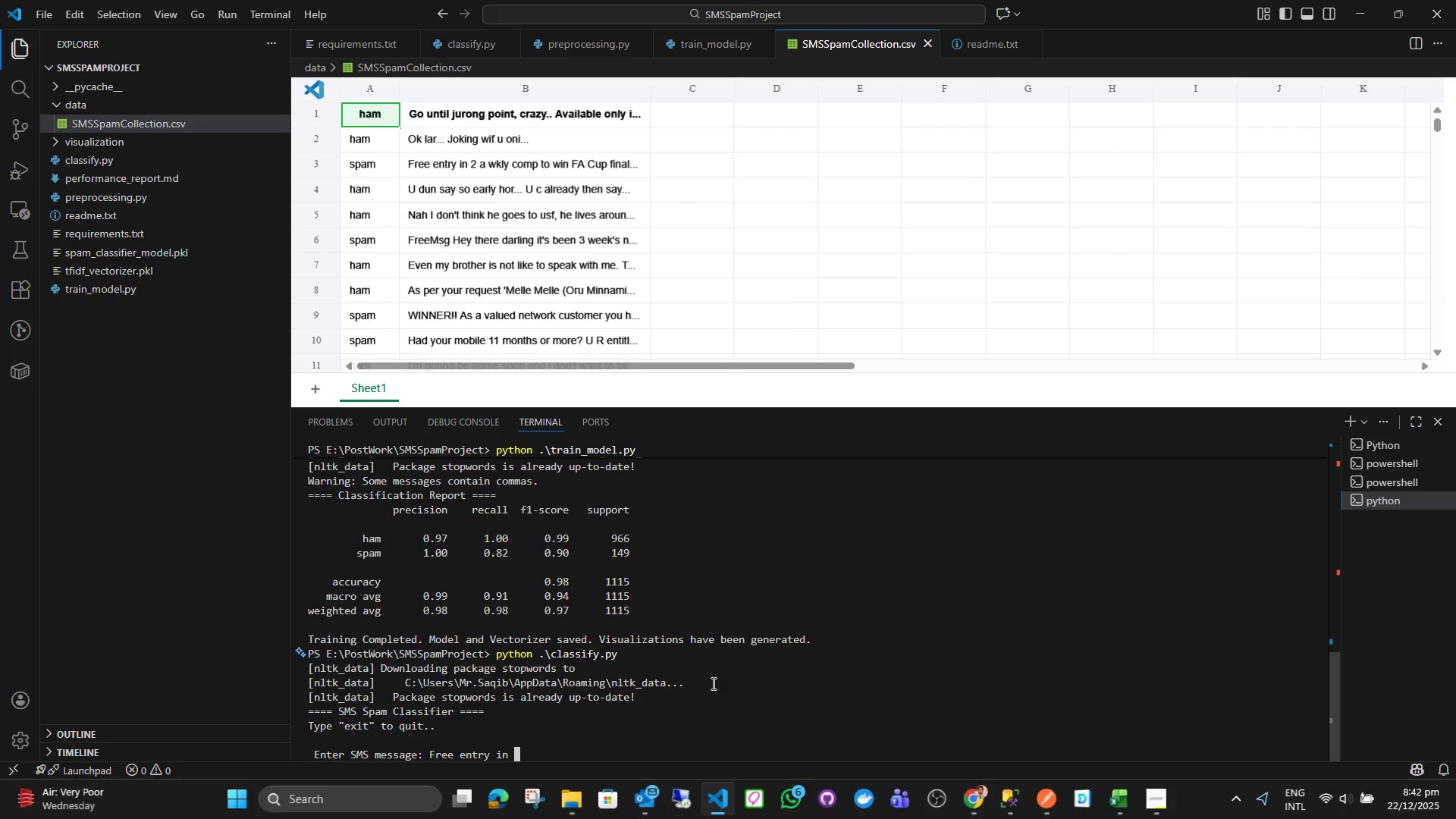 
type(a Football match or)
key(Backspace)
type(f barcelna)
key(Backspace)
key(Backspace)
type(ona)
 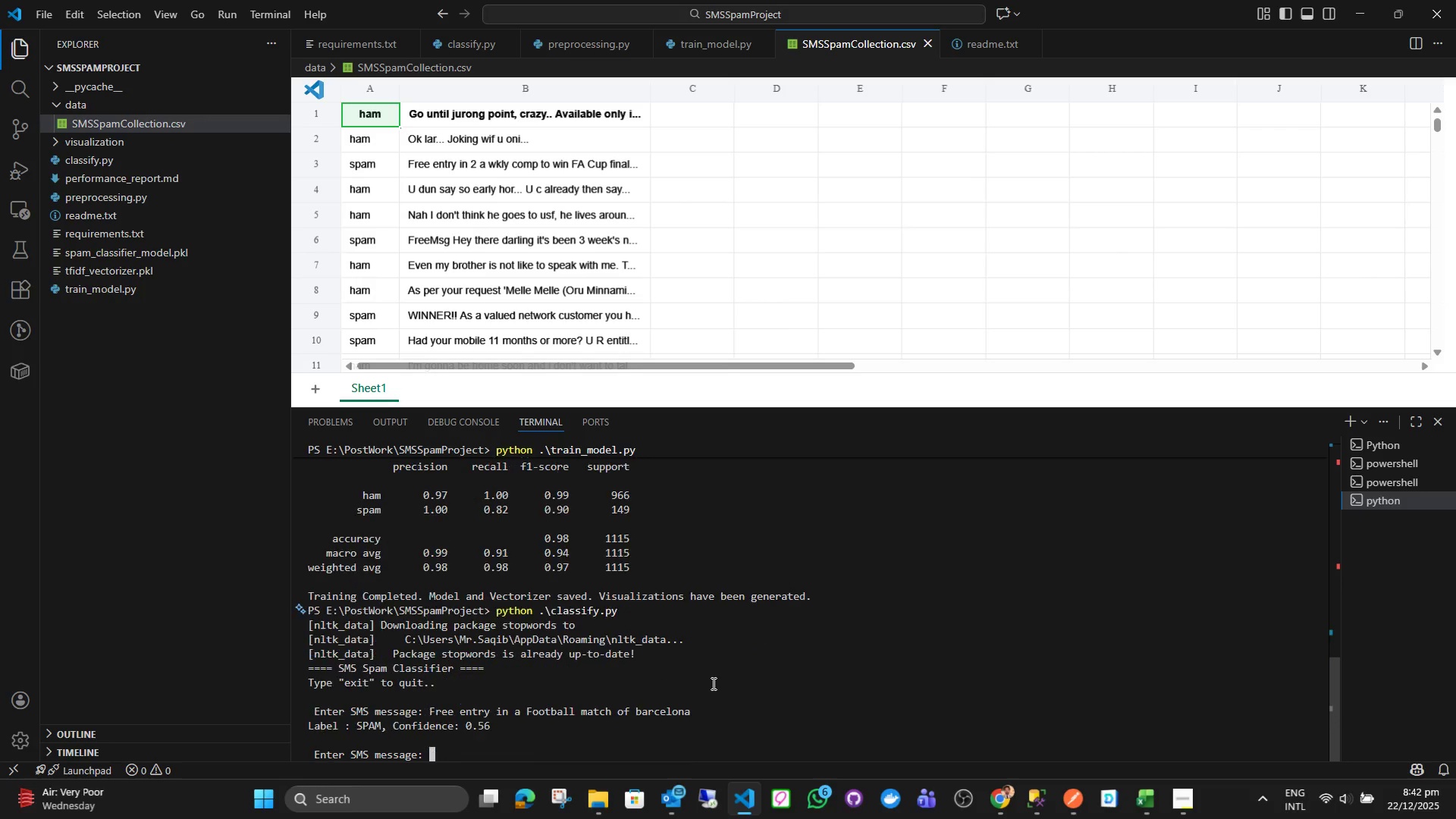 
key(Enter)
 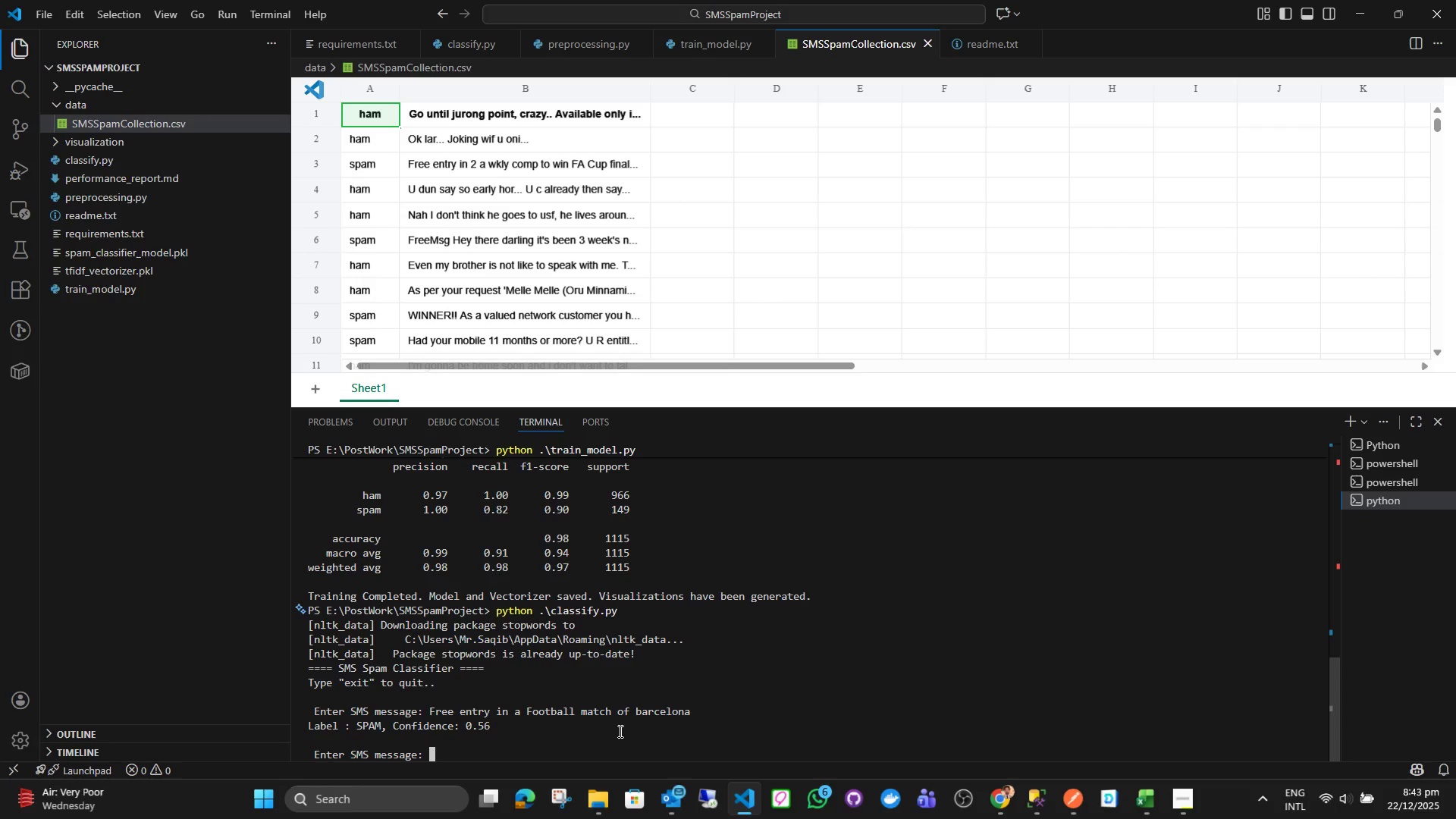 
wait(5.55)
 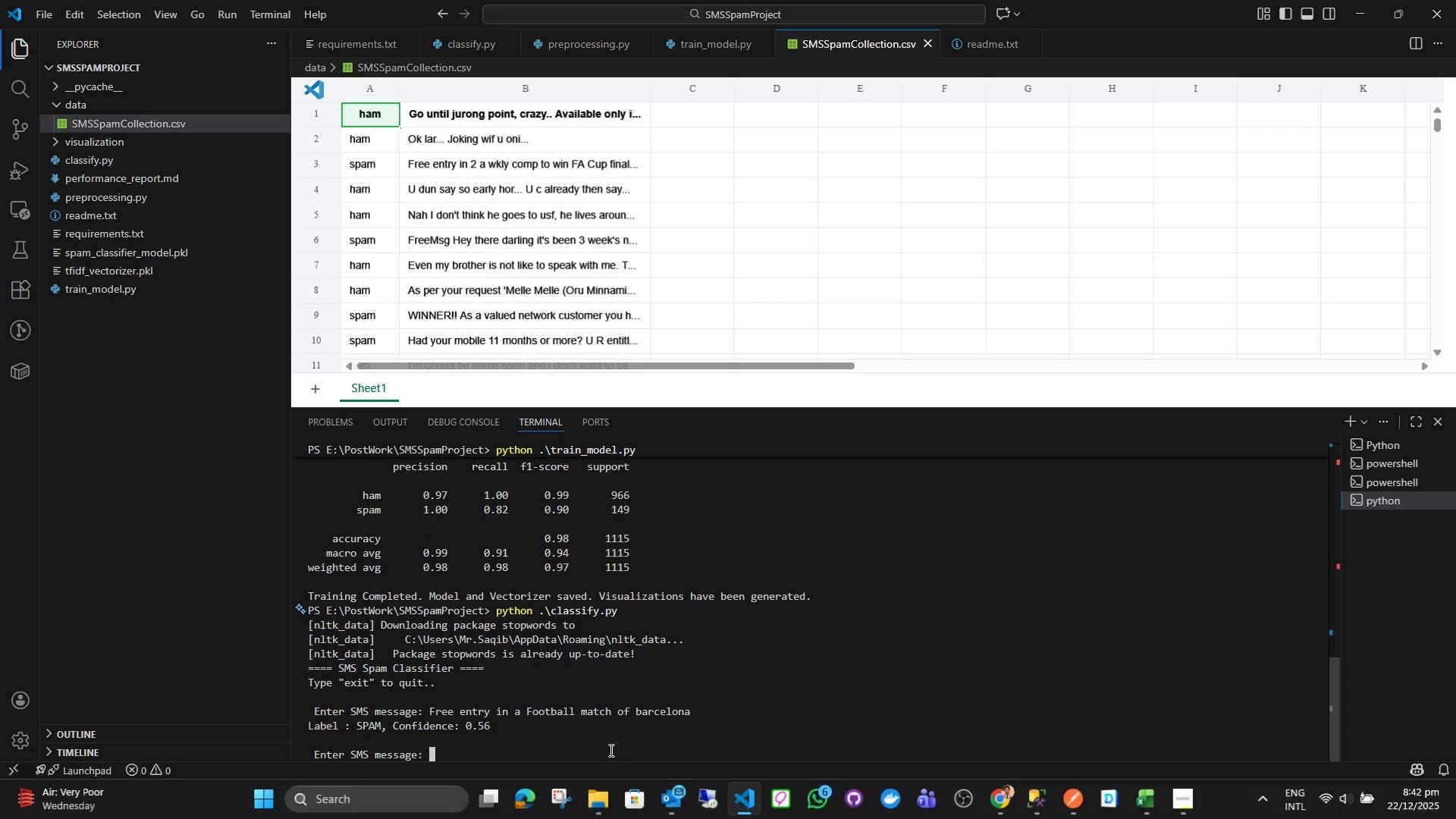 
type(I am here)
 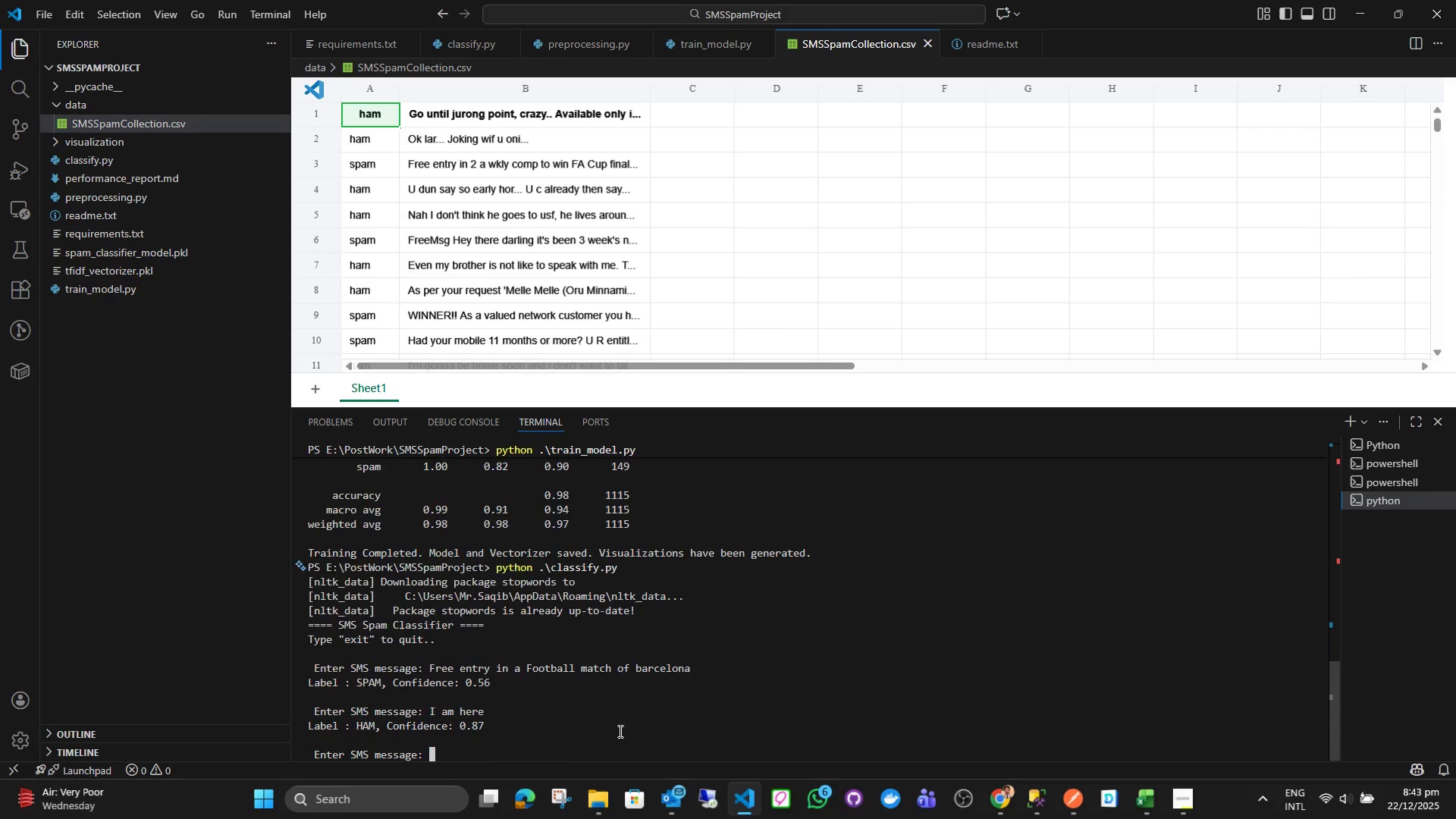 
key(Enter)
 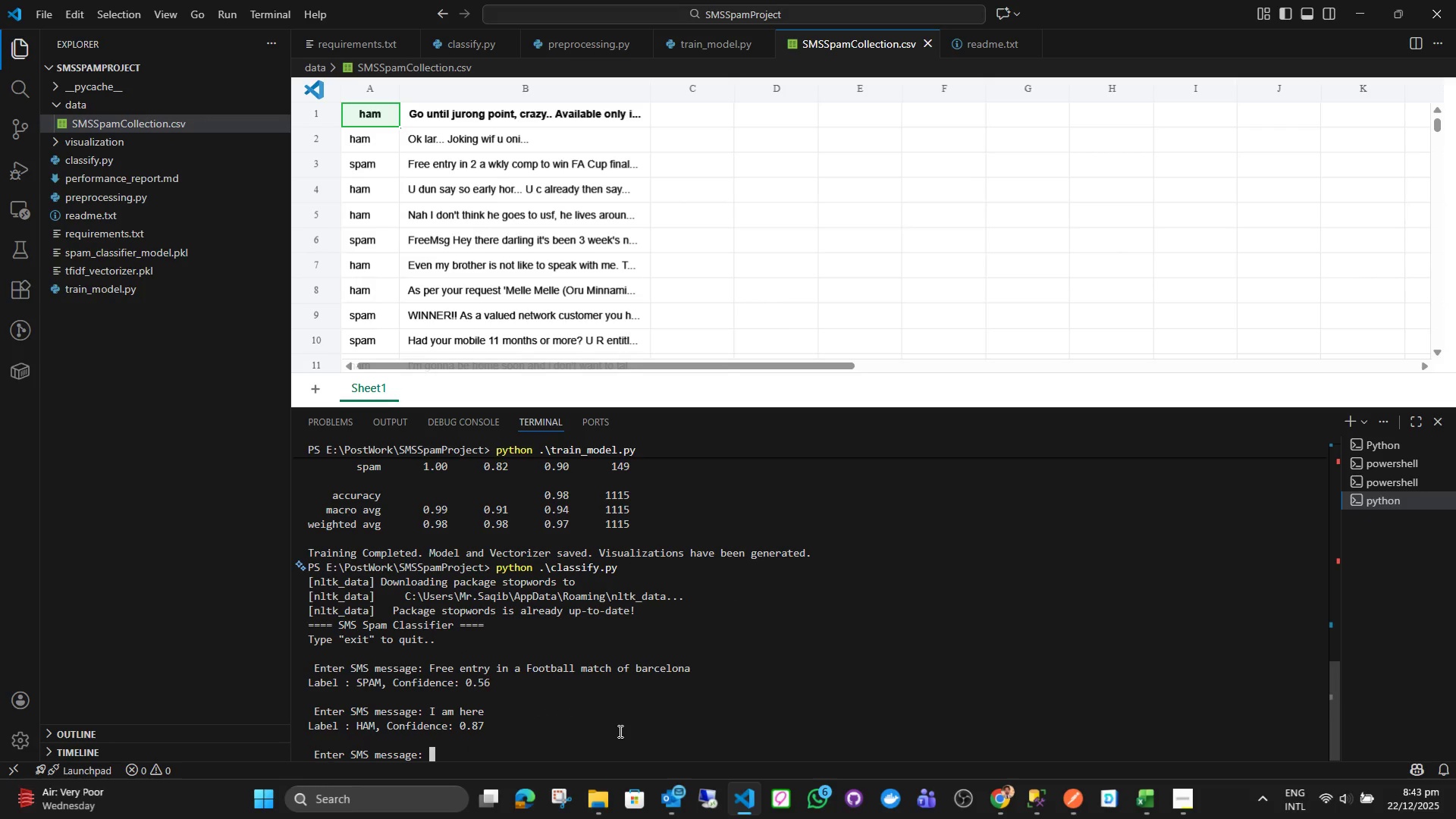 
wait(5.14)
 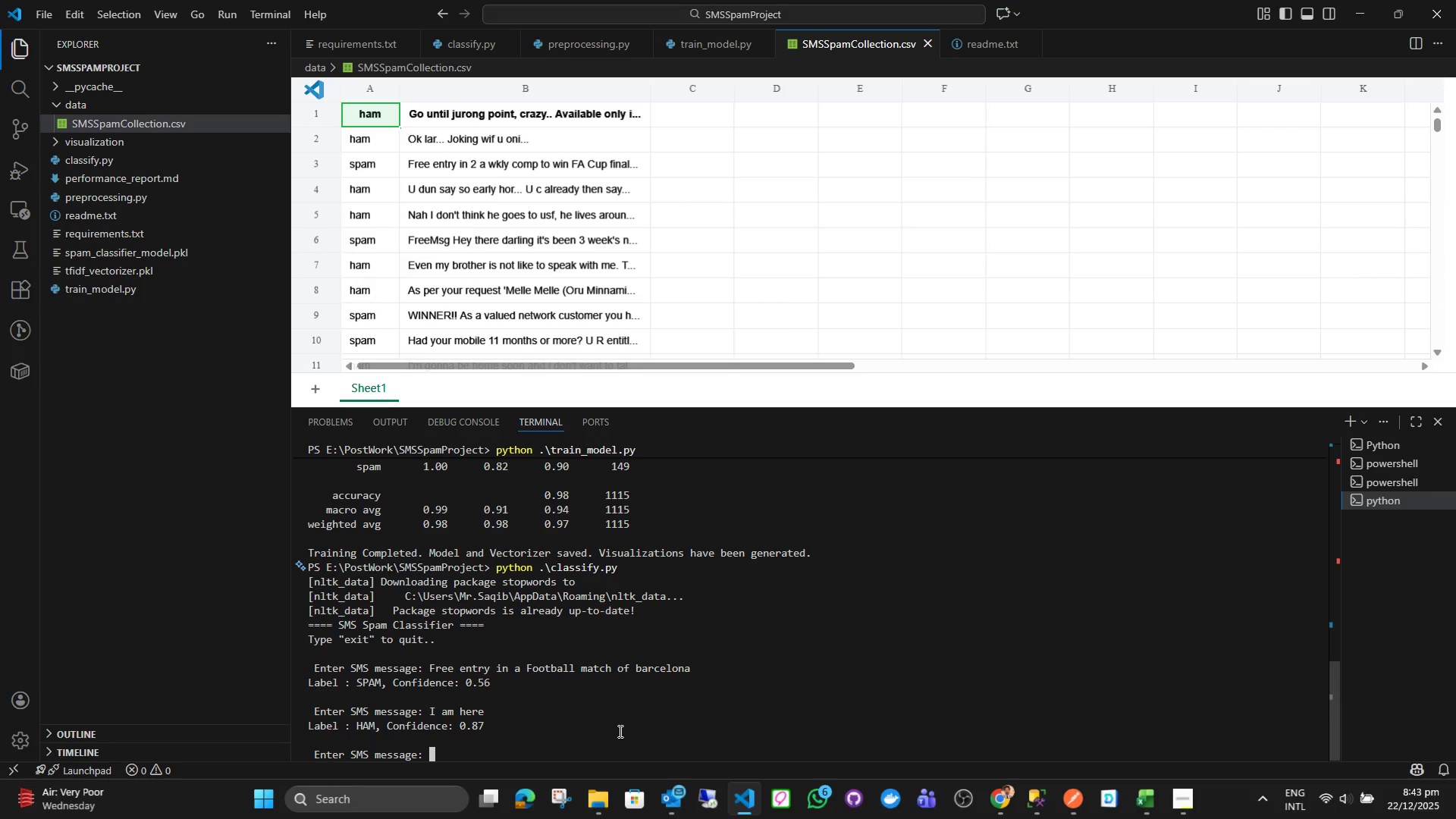 
type(Youh)
key(Backspace)
type( have won New Iphone 17 pro max)
 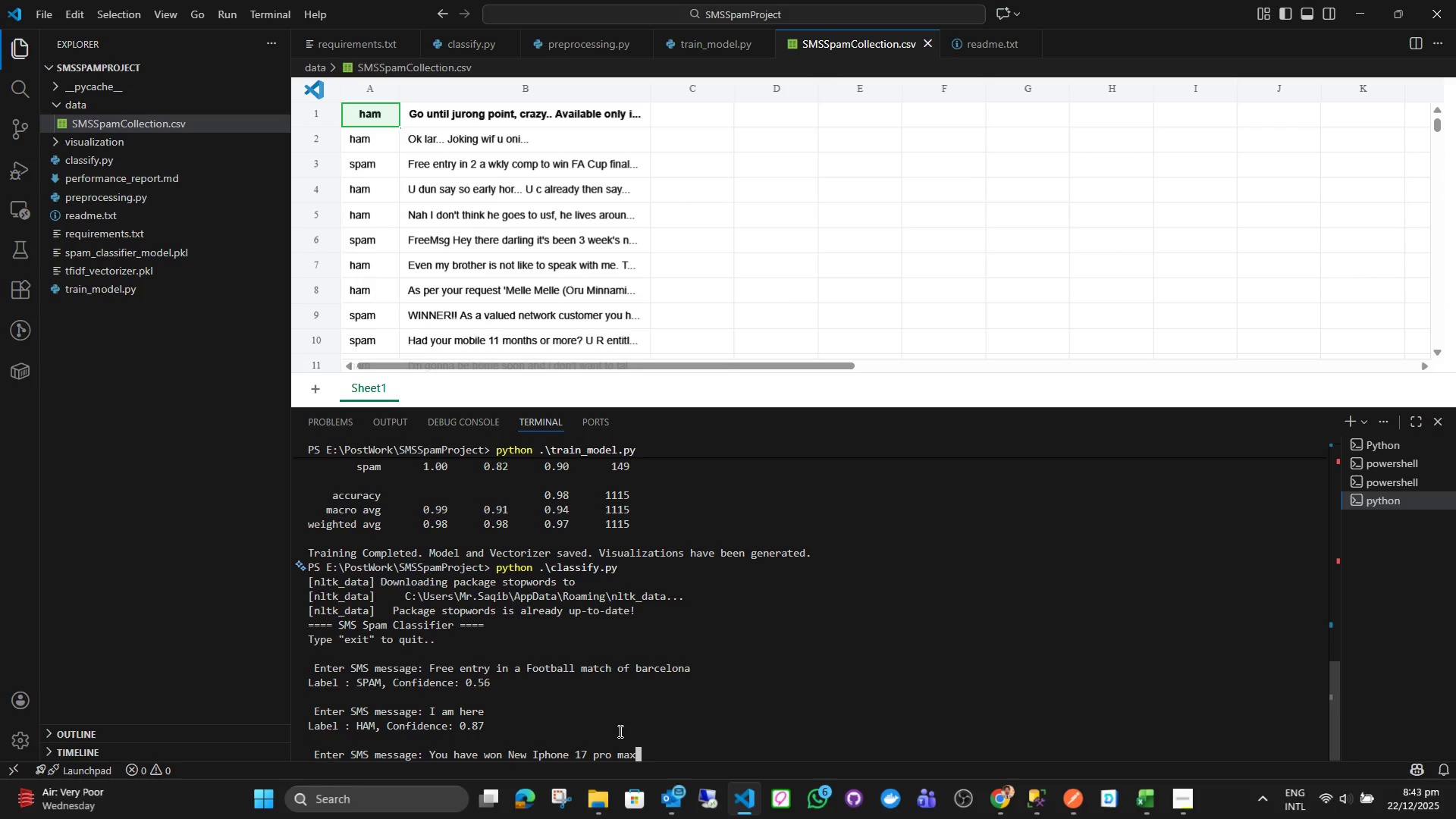 
key(Enter)
 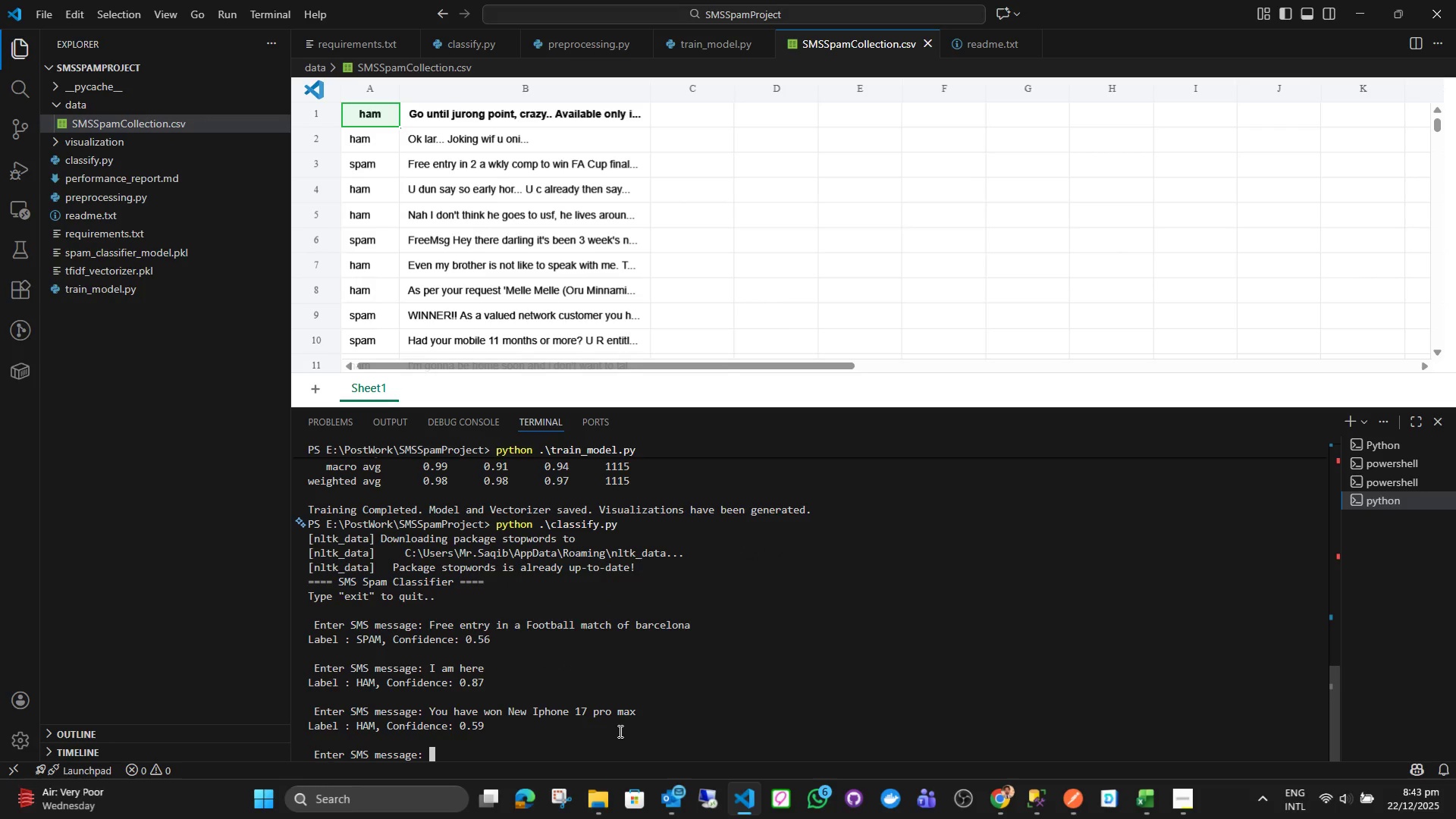 
type(Winner! Free mobile pg)
key(Backspace)
type(hone clikc)
key(Backspace)
key(Backspace)
type(ck here)
 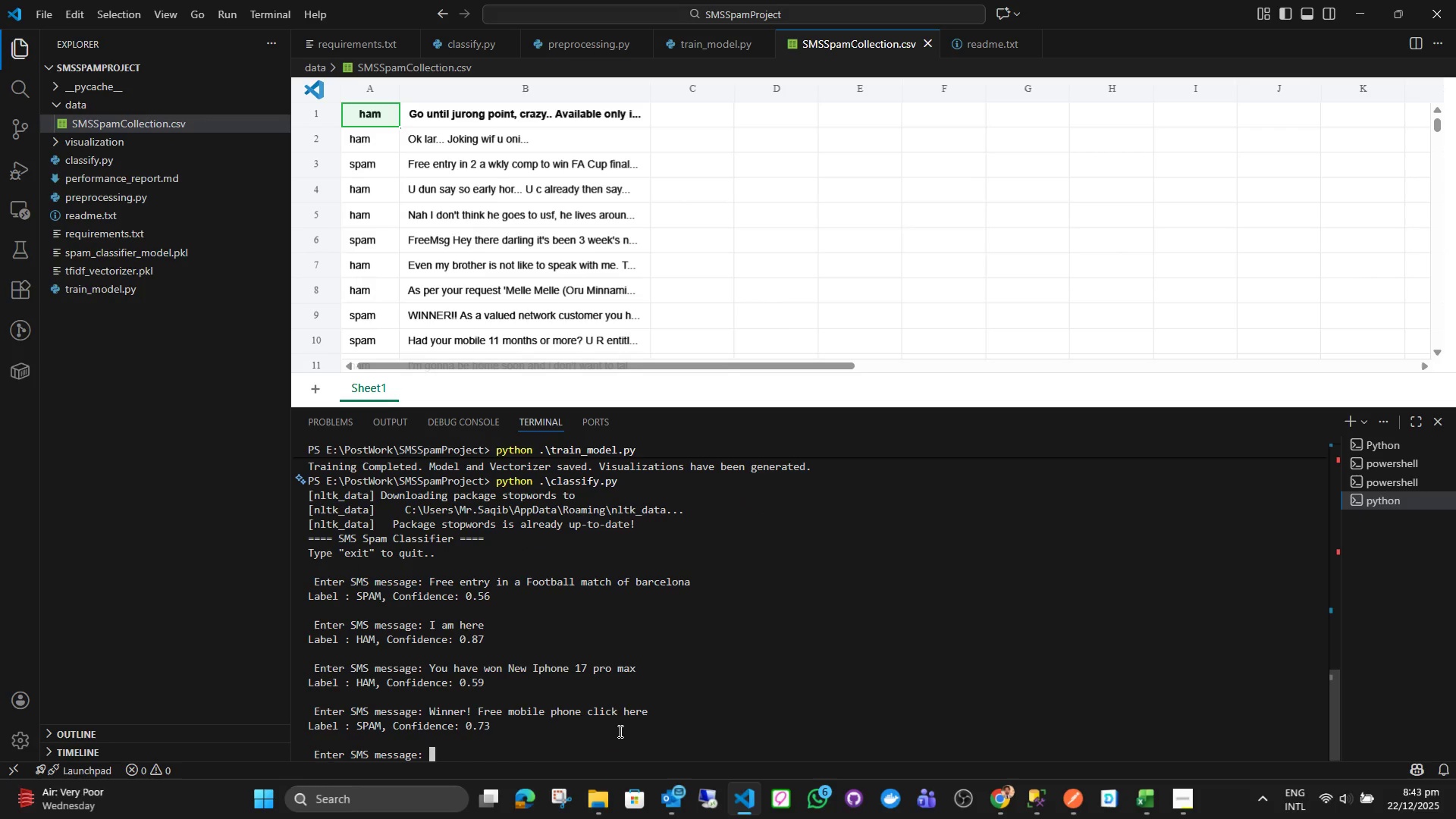 
 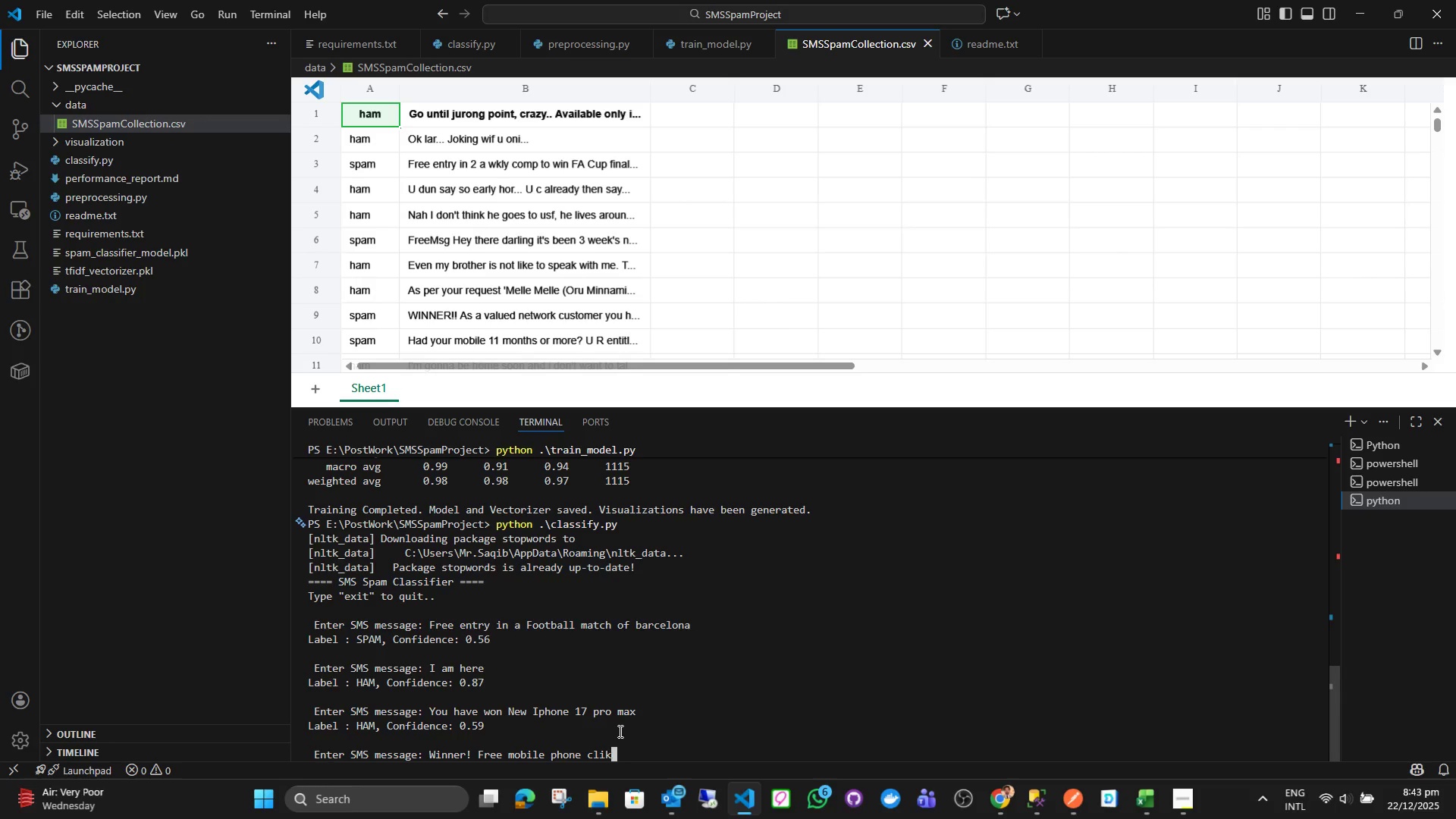 
key(Enter)
 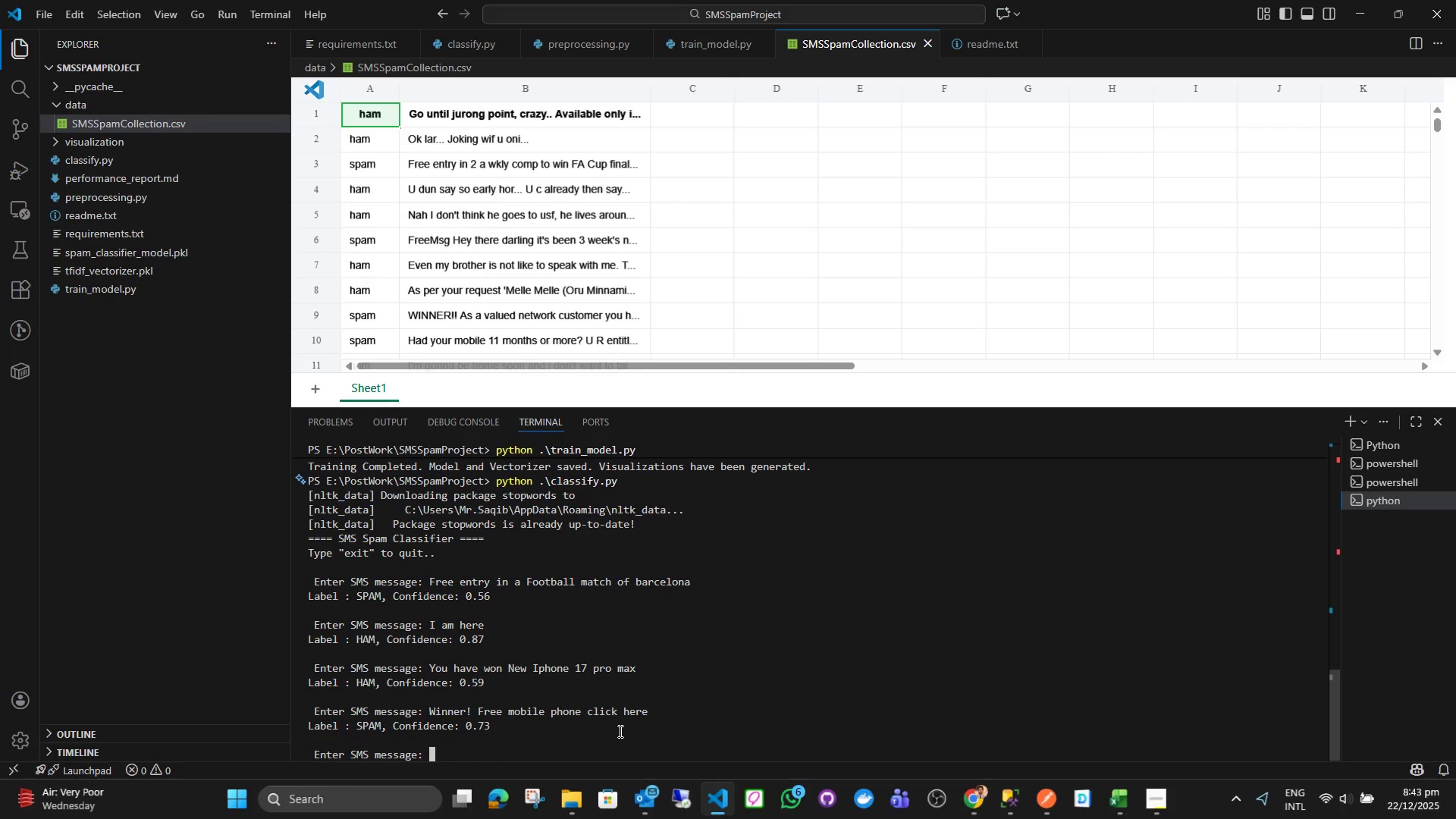 
type(Win free mobi)
key(Backspace)
key(Backspace)
key(Backspace)
key(Backspace)
type(headset, click on the link)
 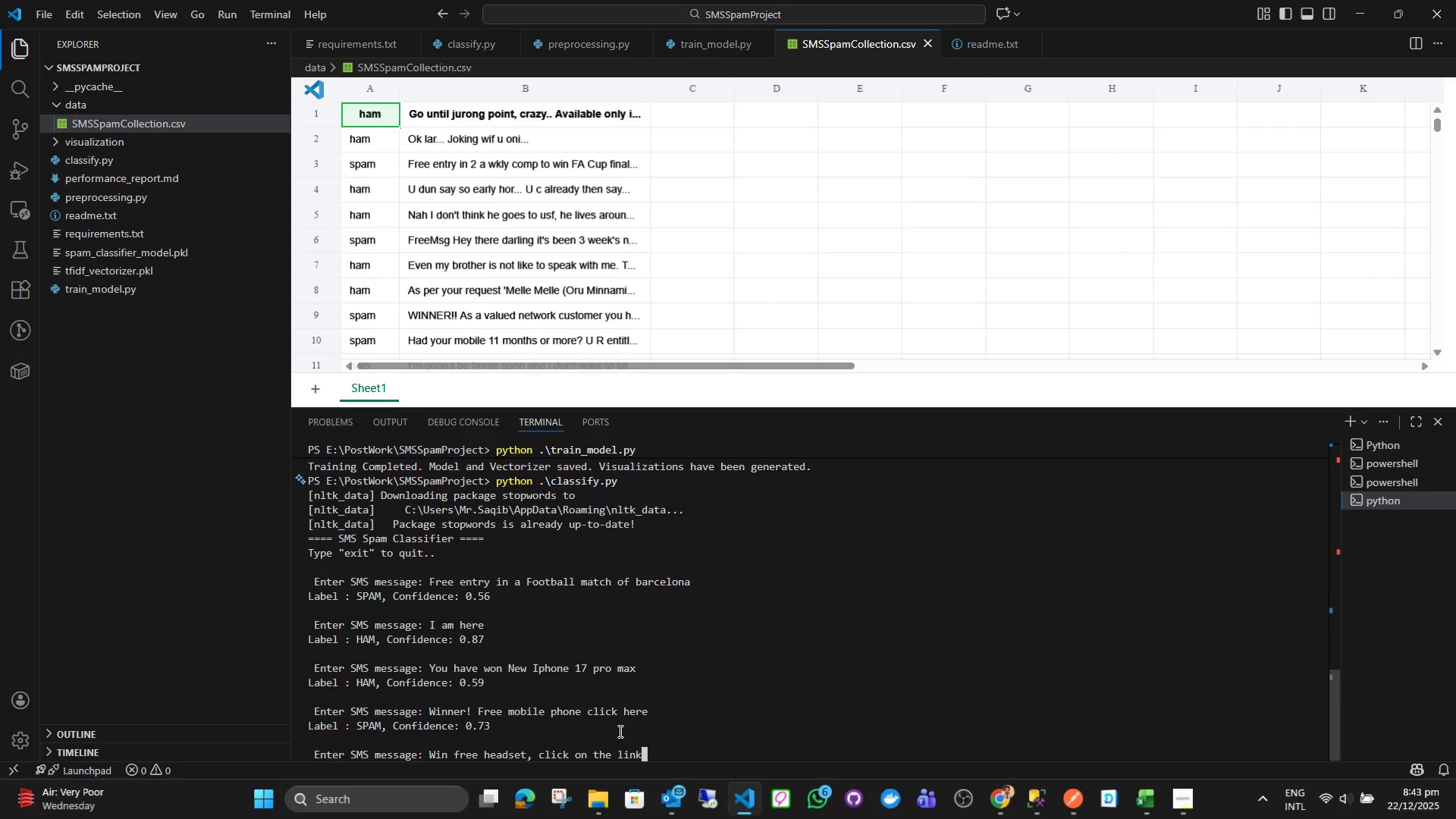 
key(Enter)
 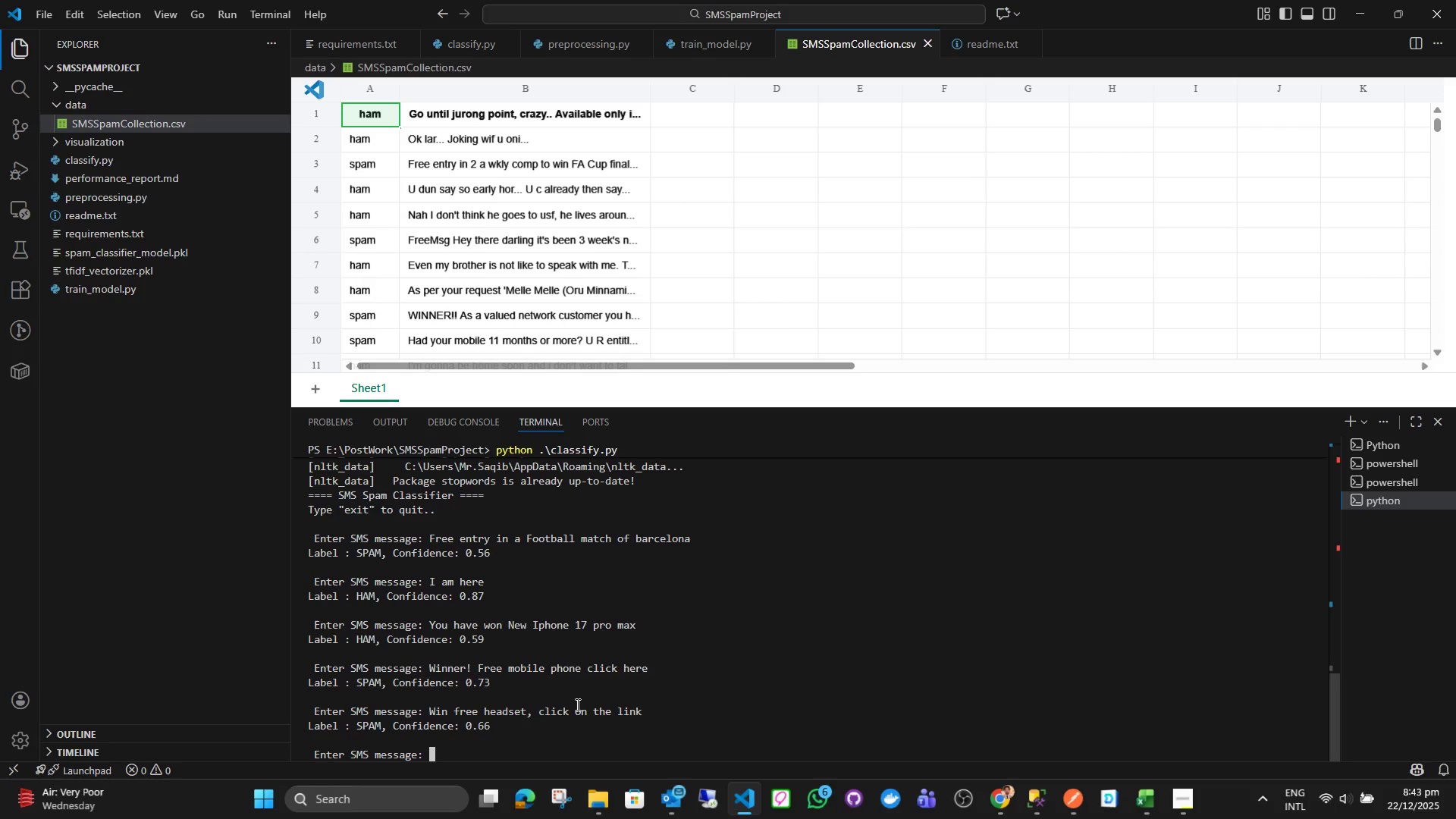 
wait(6.92)
 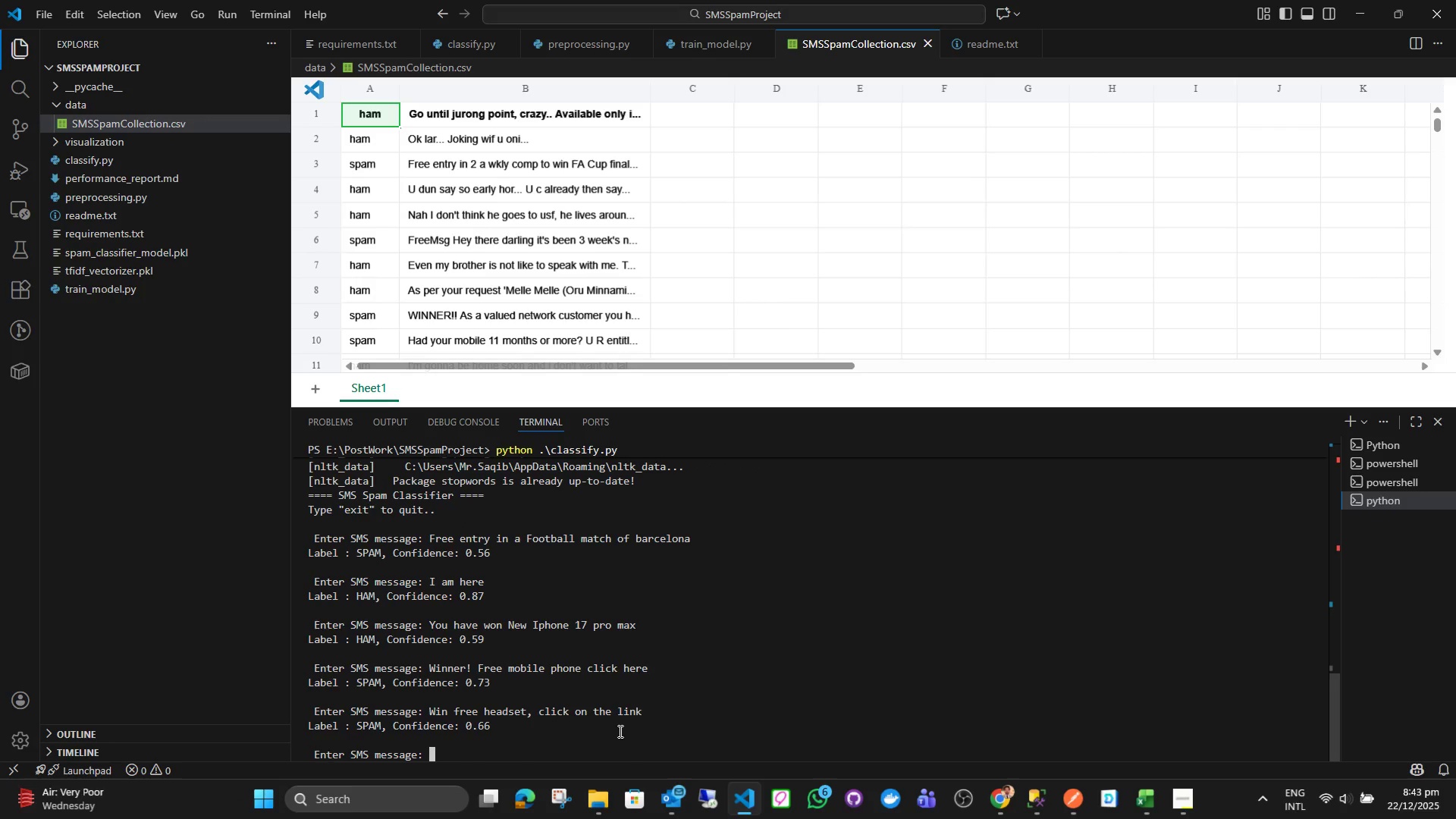 
type(exit)
 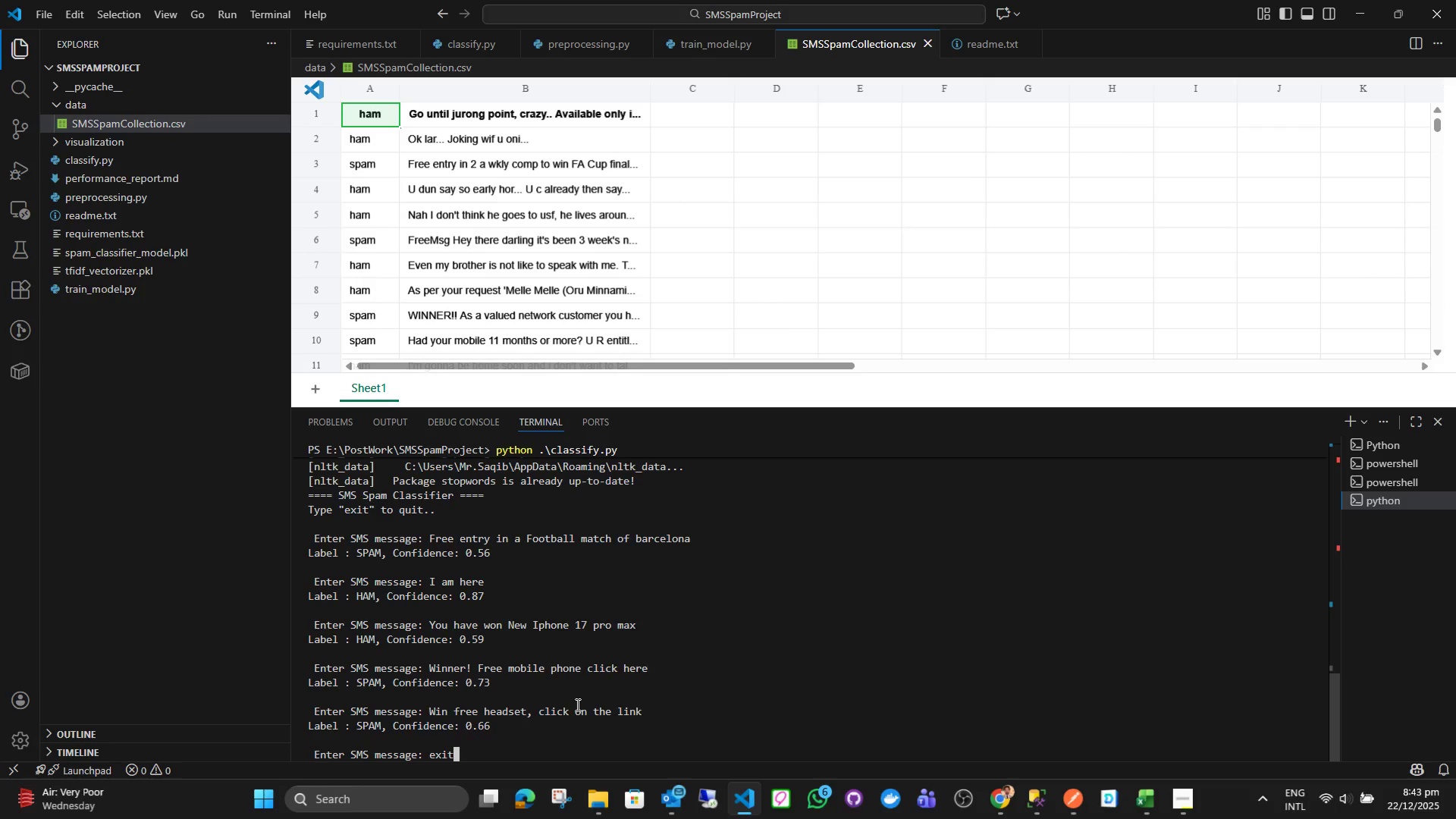 
key(Enter)
 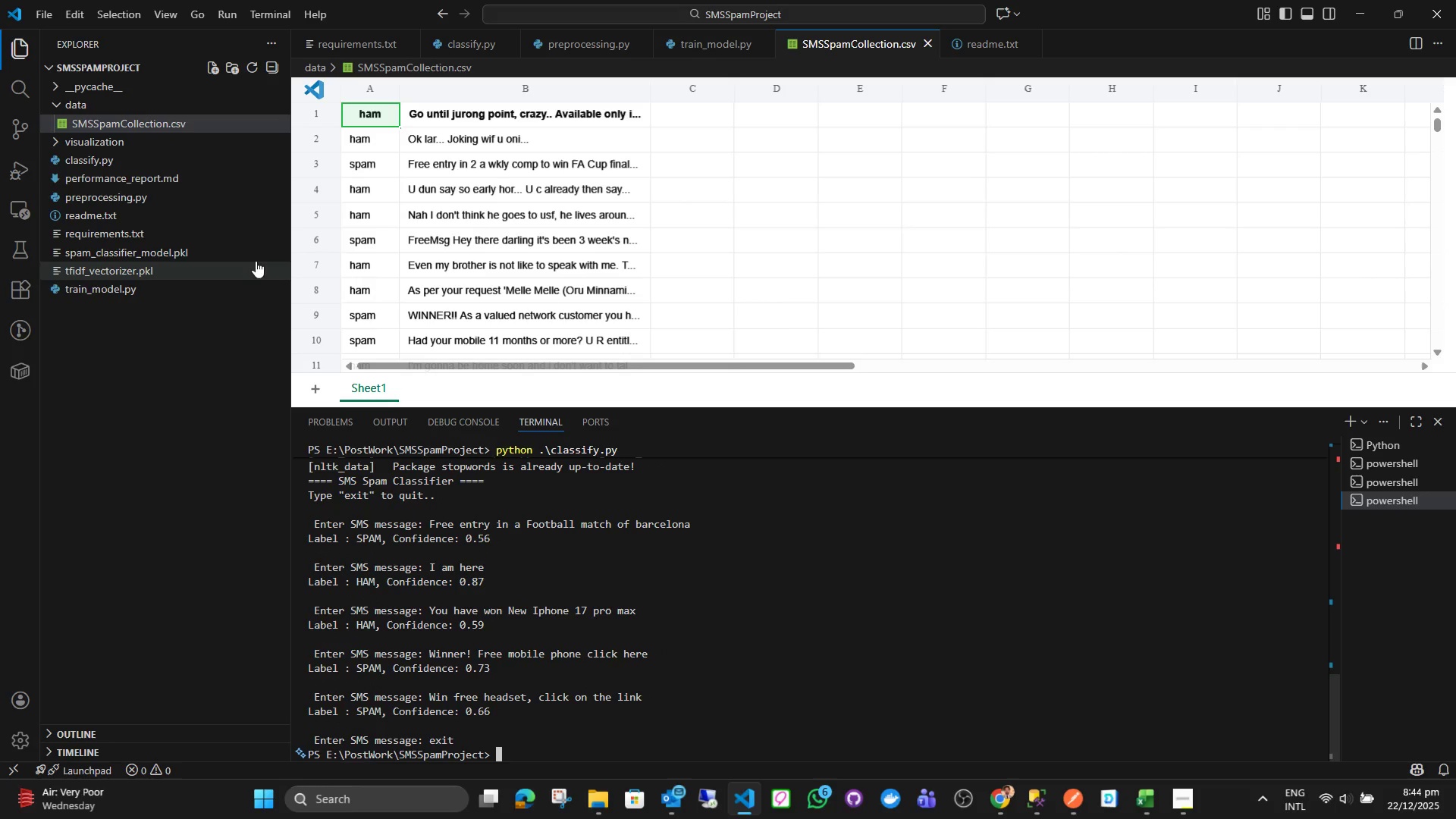 
left_click([230, 144])
 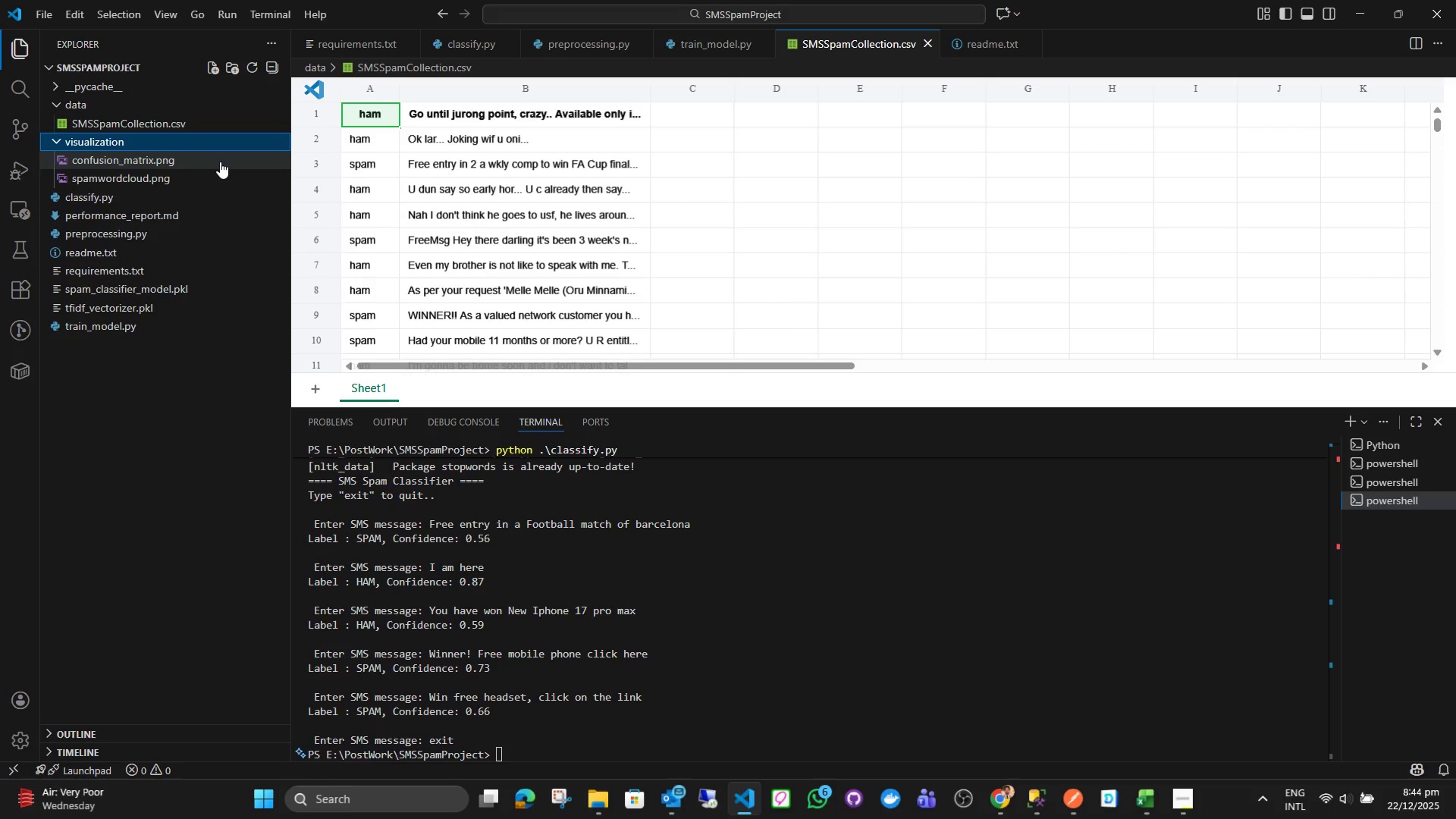 
left_click([220, 162])
 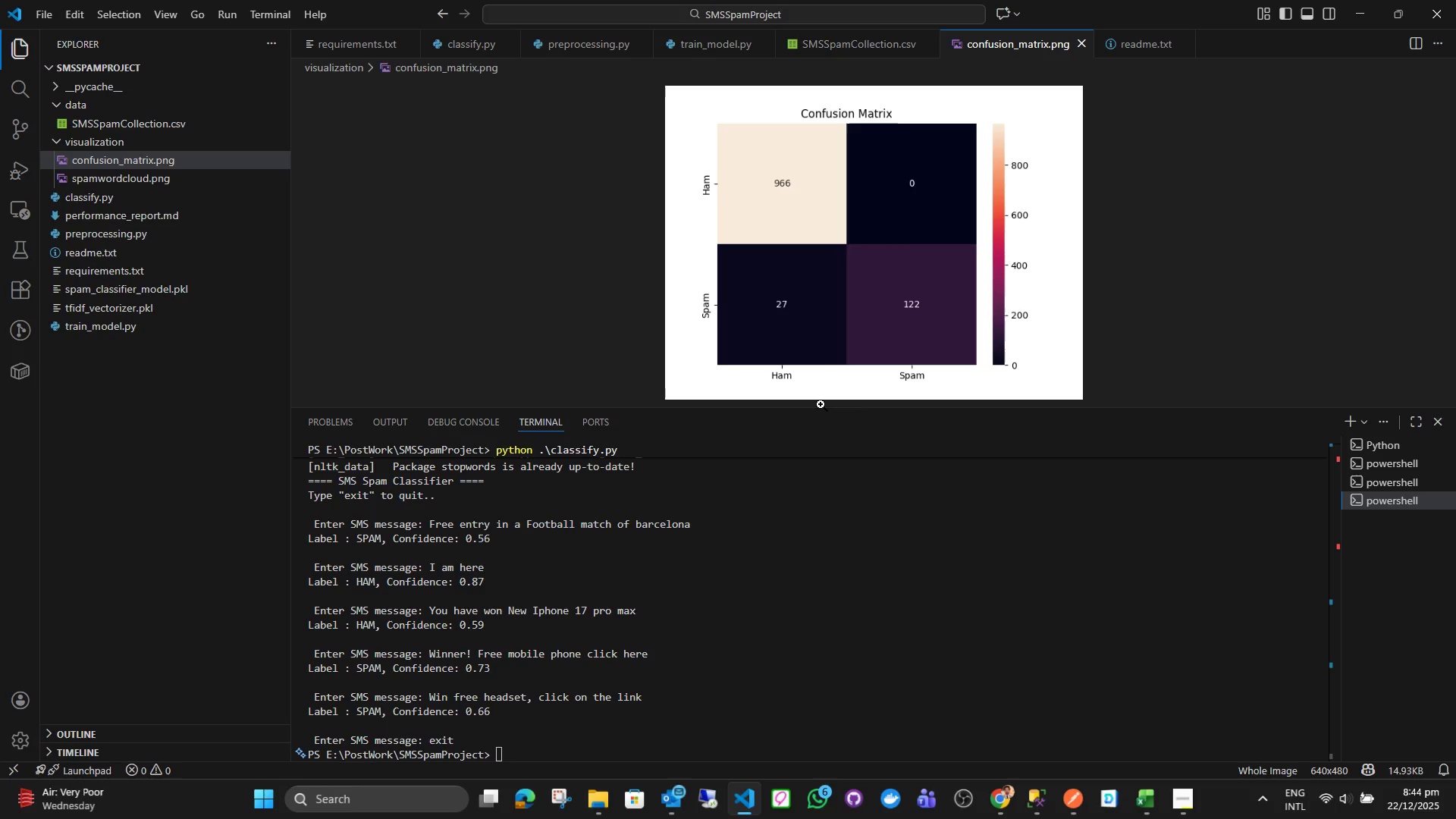 
wait(5.67)
 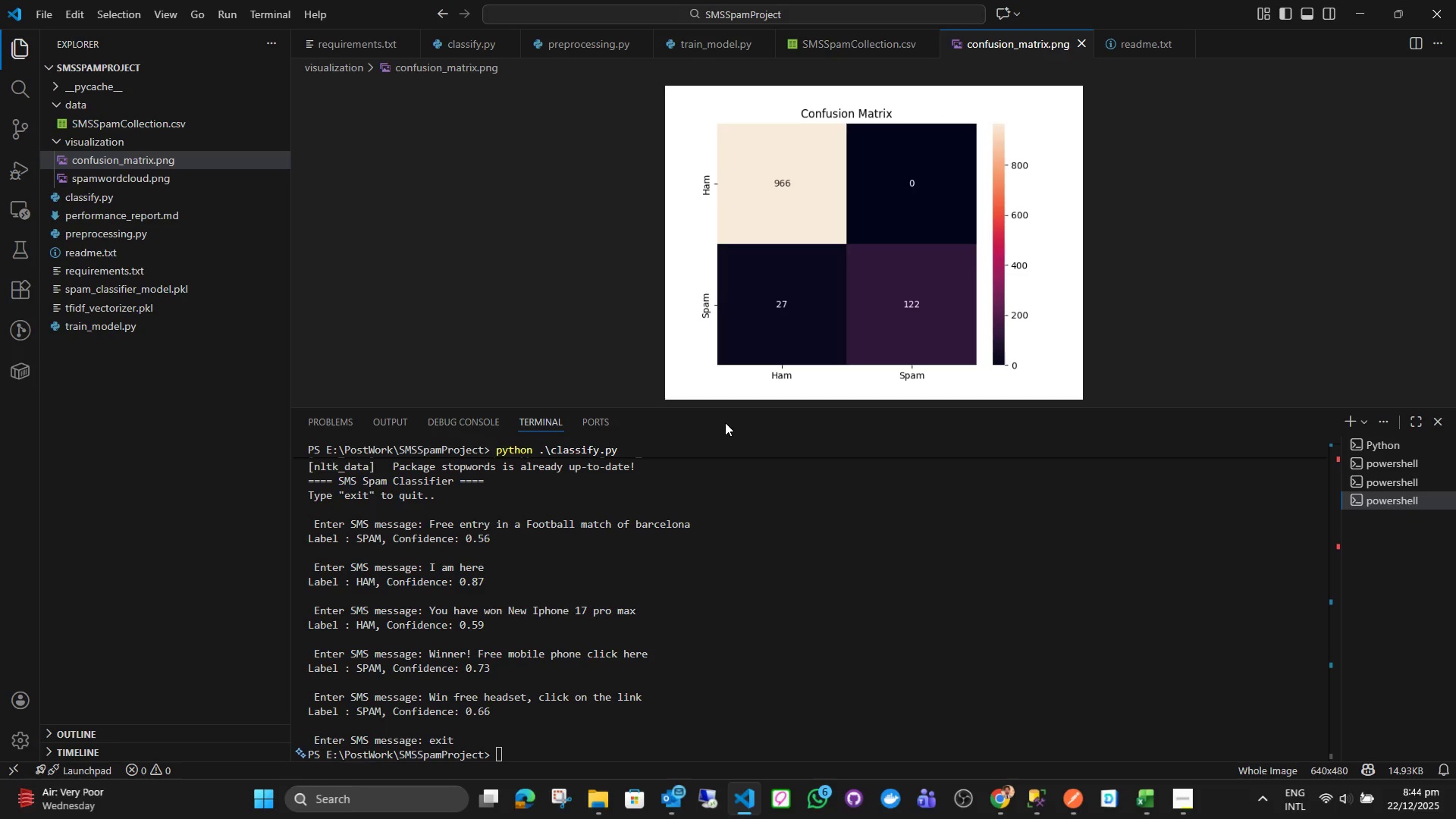 
left_click([201, 178])
 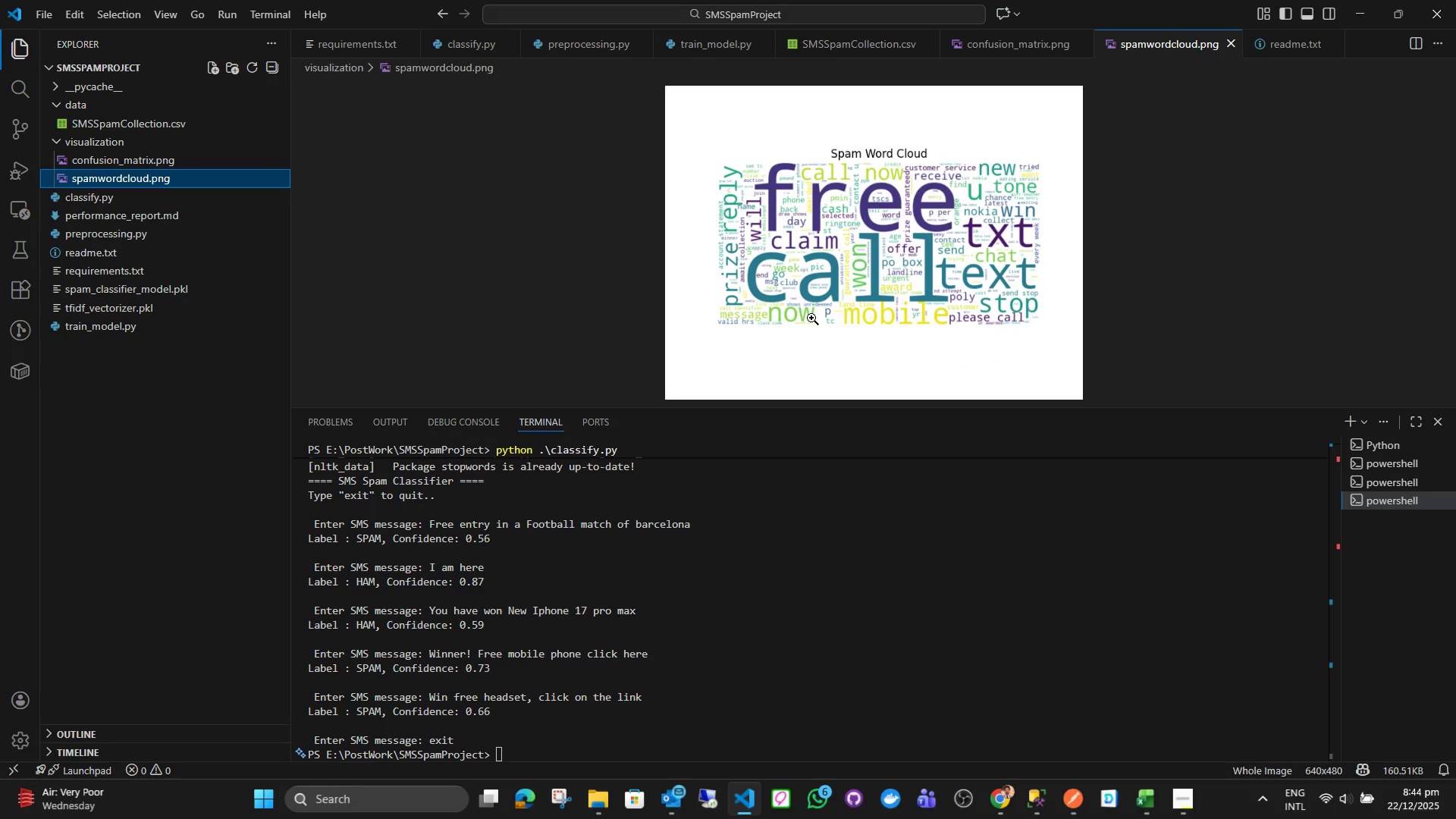 
wait(10.92)
 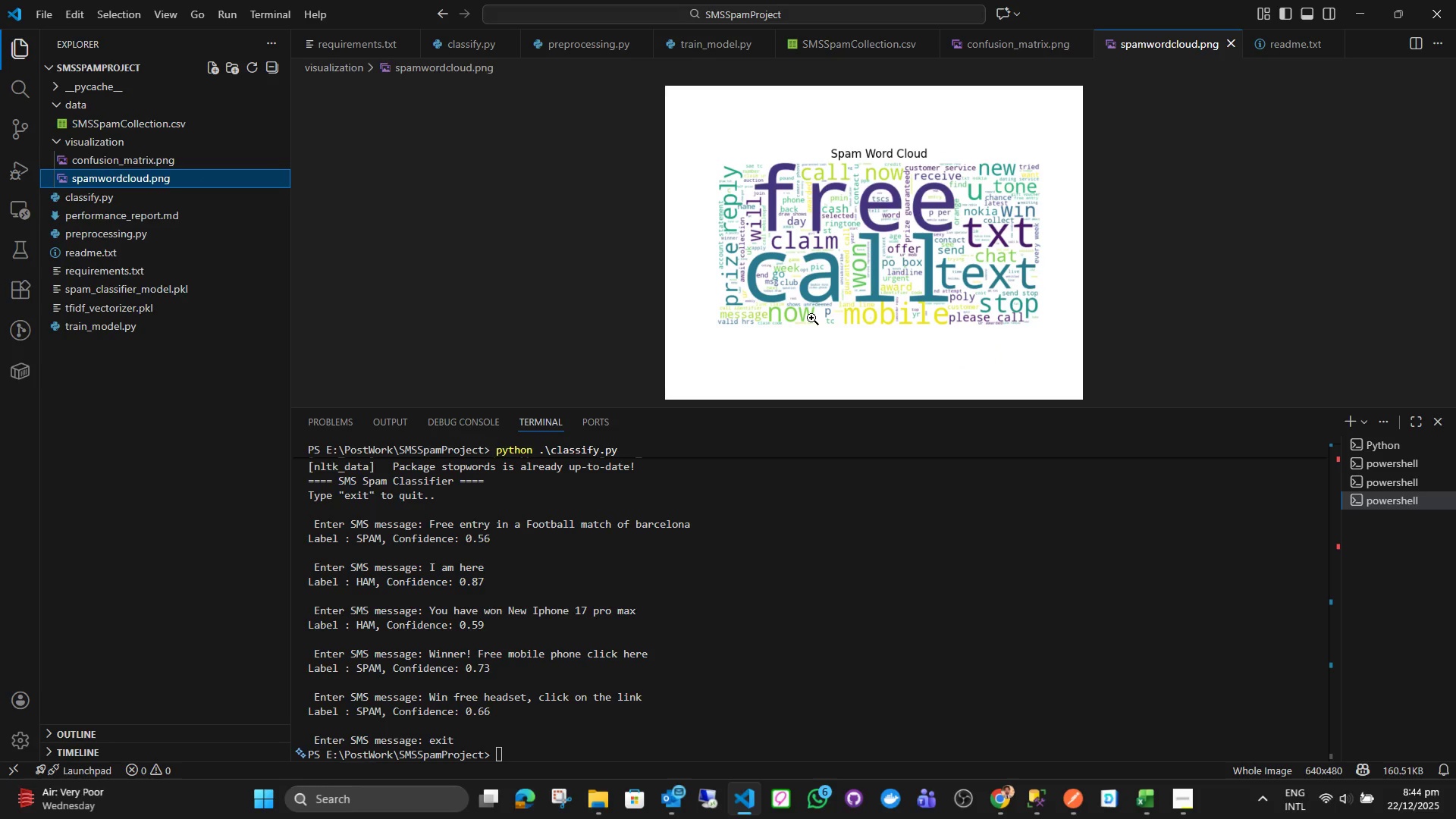 
mouse_move([1152, 782])
 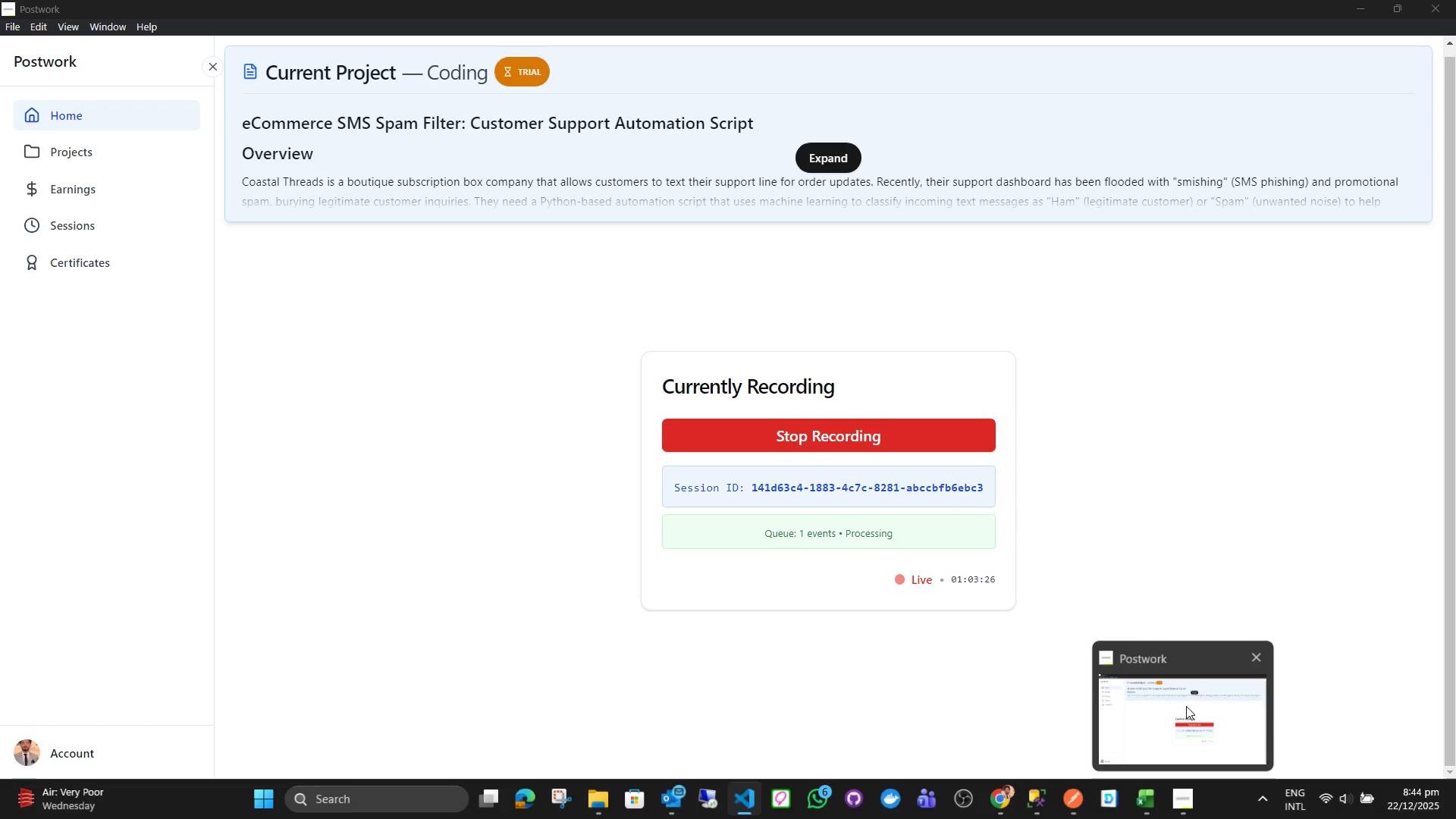 
left_click([1186, 706])